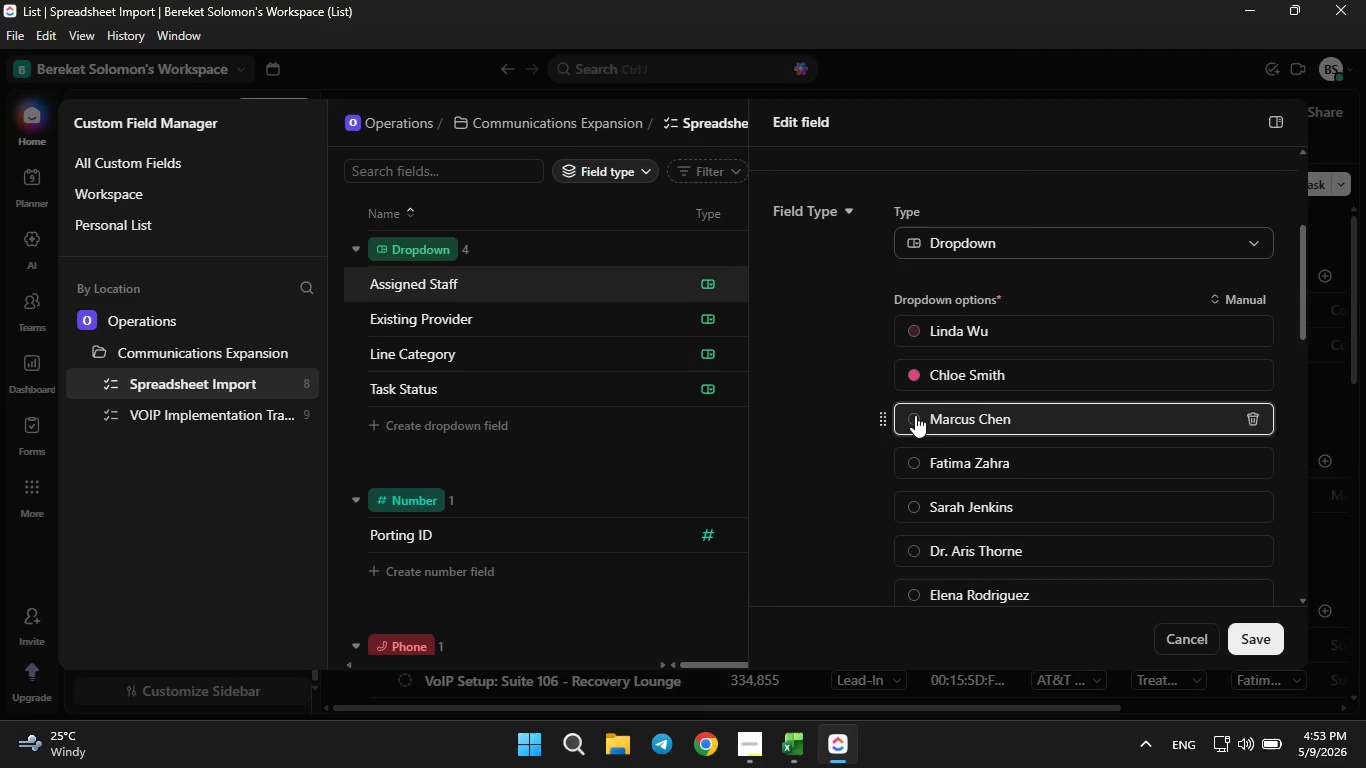 
left_click([915, 415])
 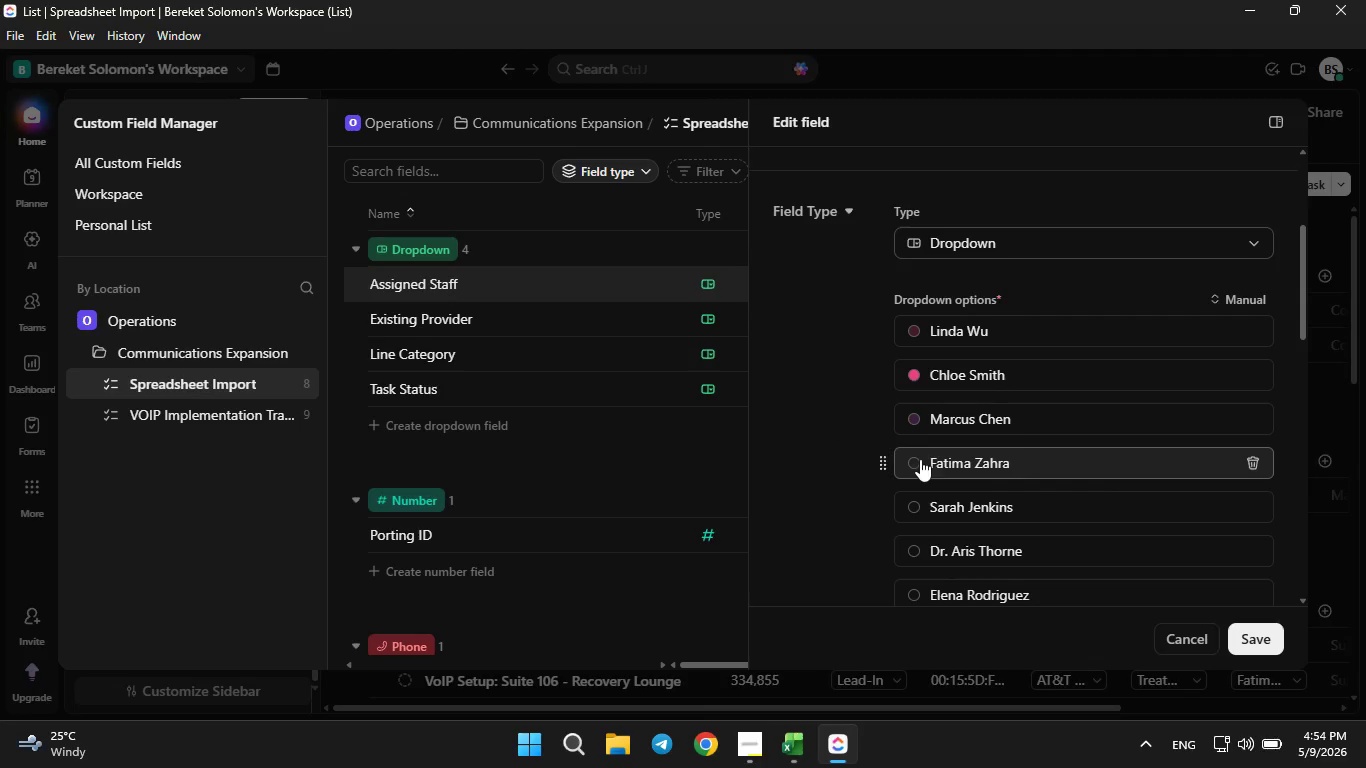 
double_click([916, 465])
 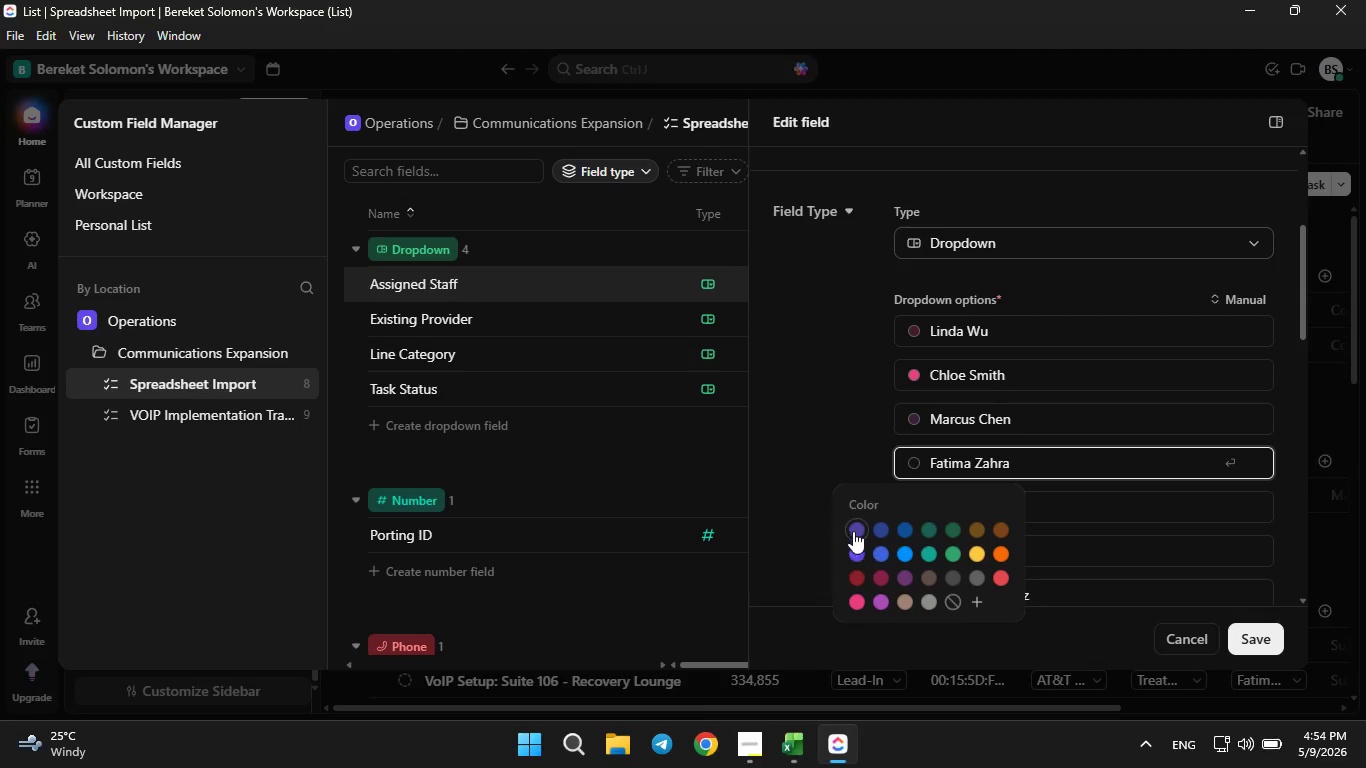 
left_click([853, 529])
 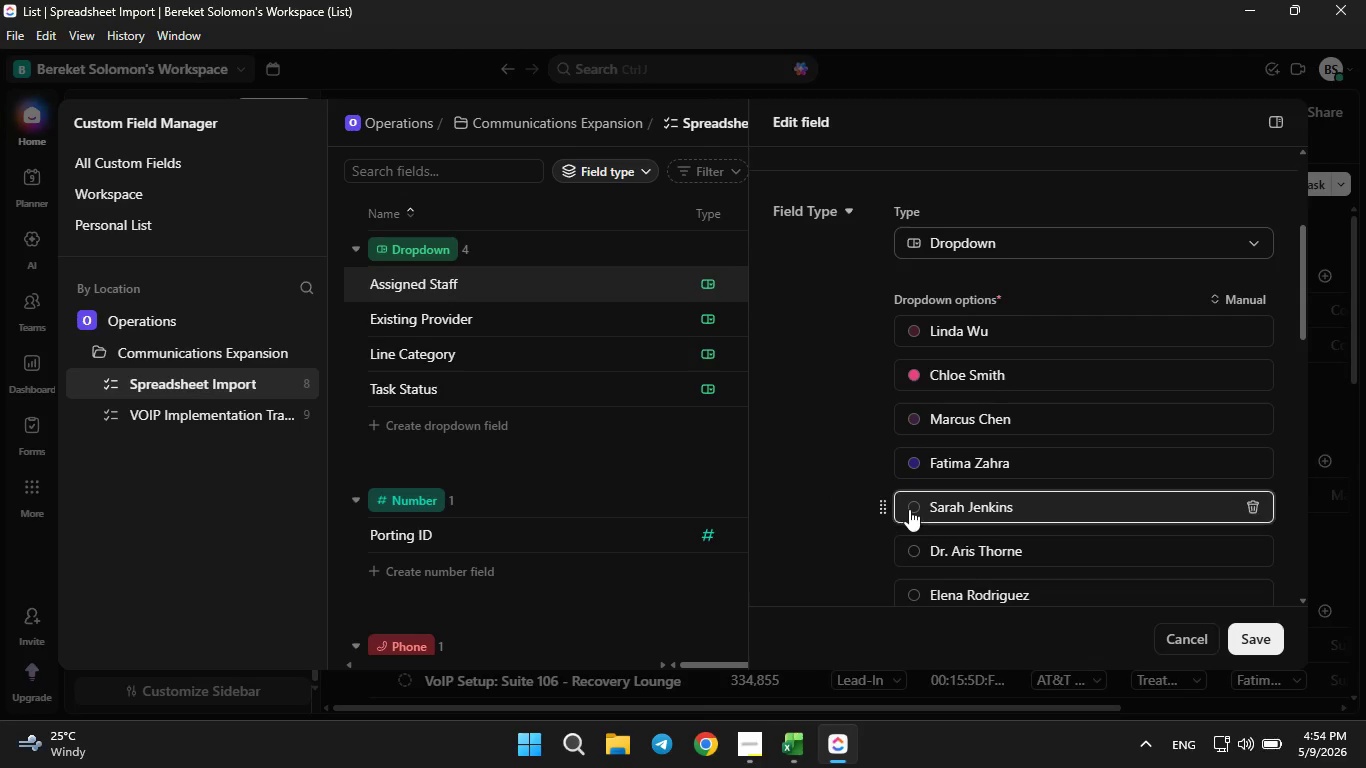 
left_click([909, 509])
 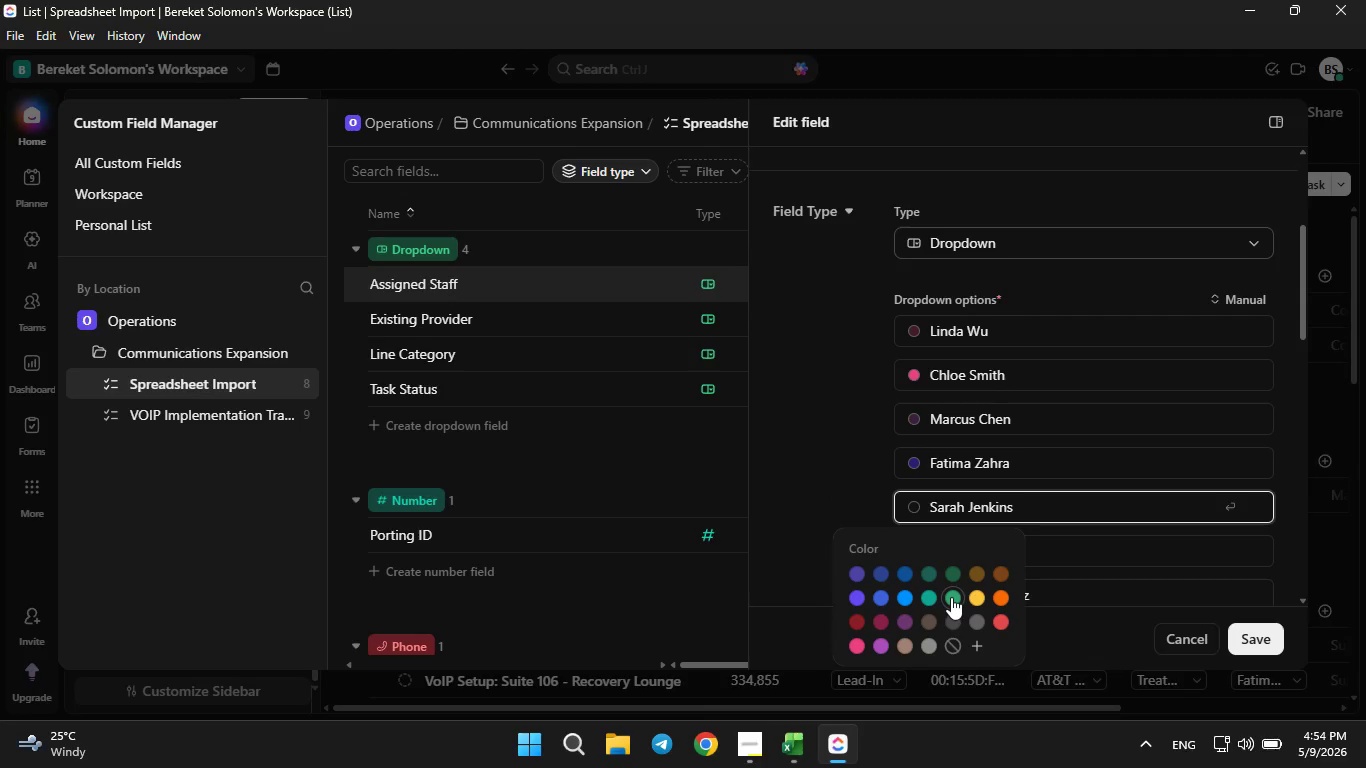 
left_click([951, 597])
 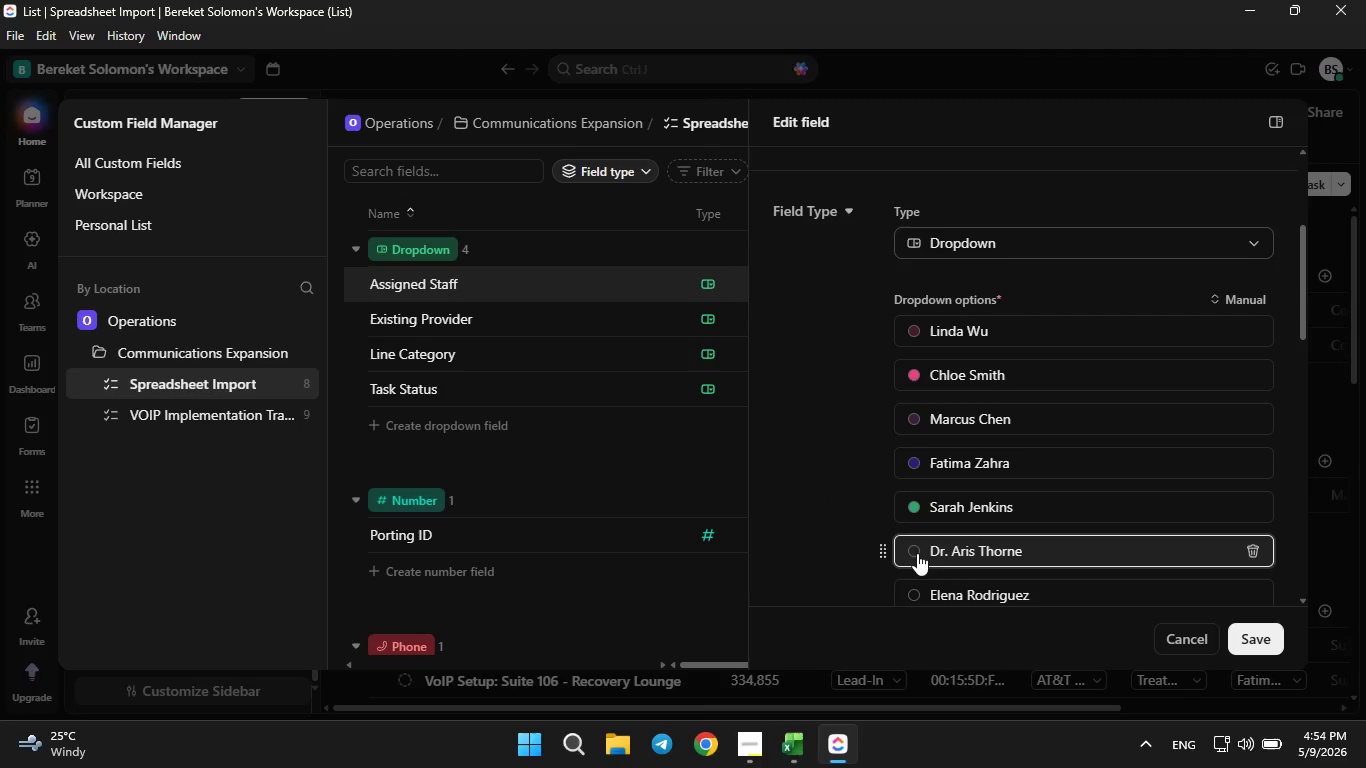 
left_click([917, 553])
 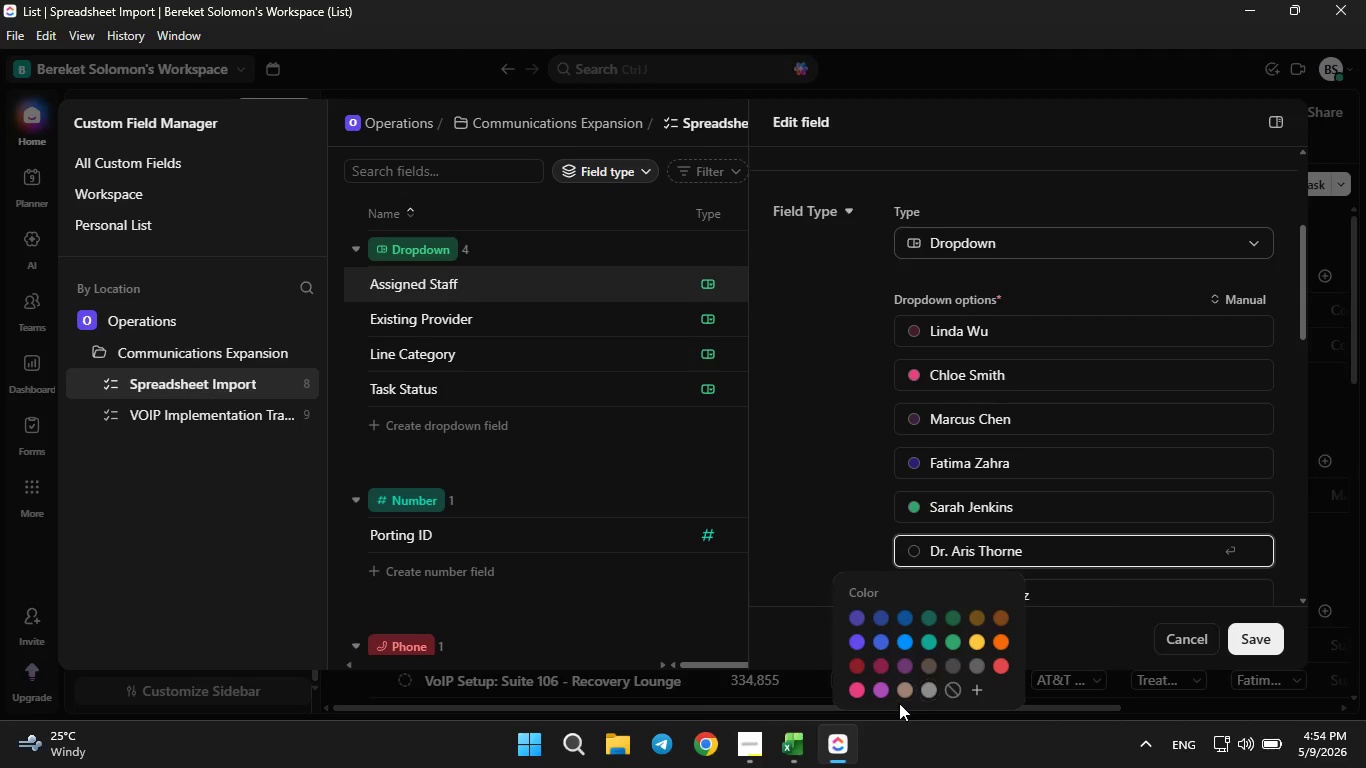 
left_click([901, 690])
 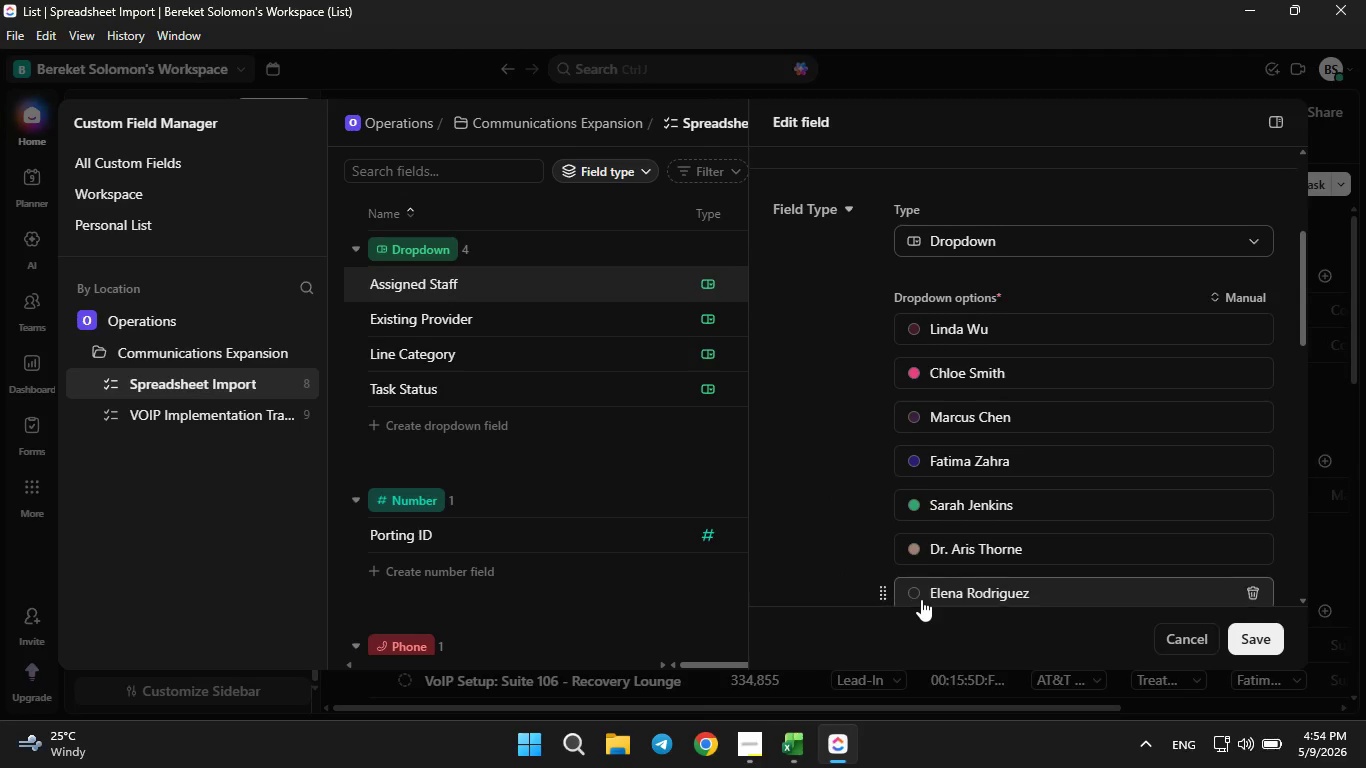 
scroll: coordinate [921, 599], scroll_direction: down, amount: 2.0
 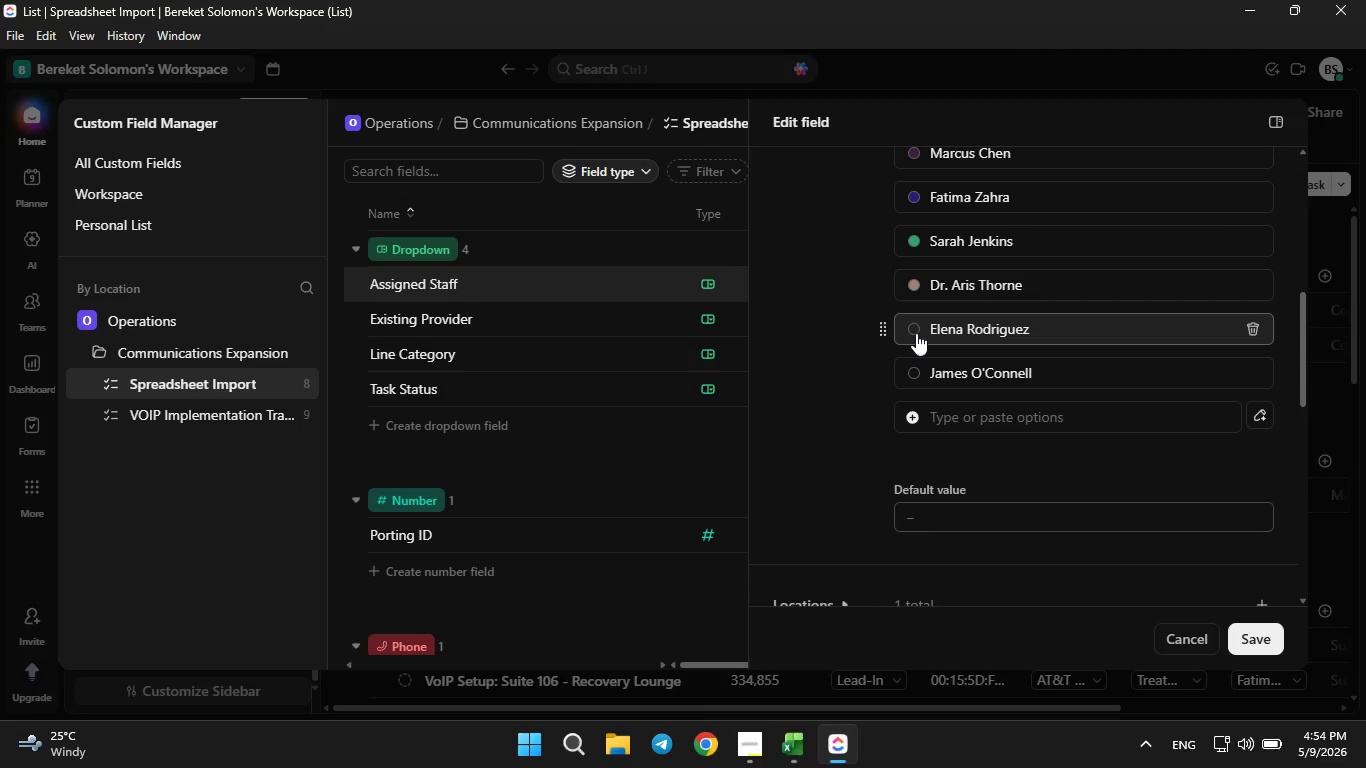 
left_click([916, 333])
 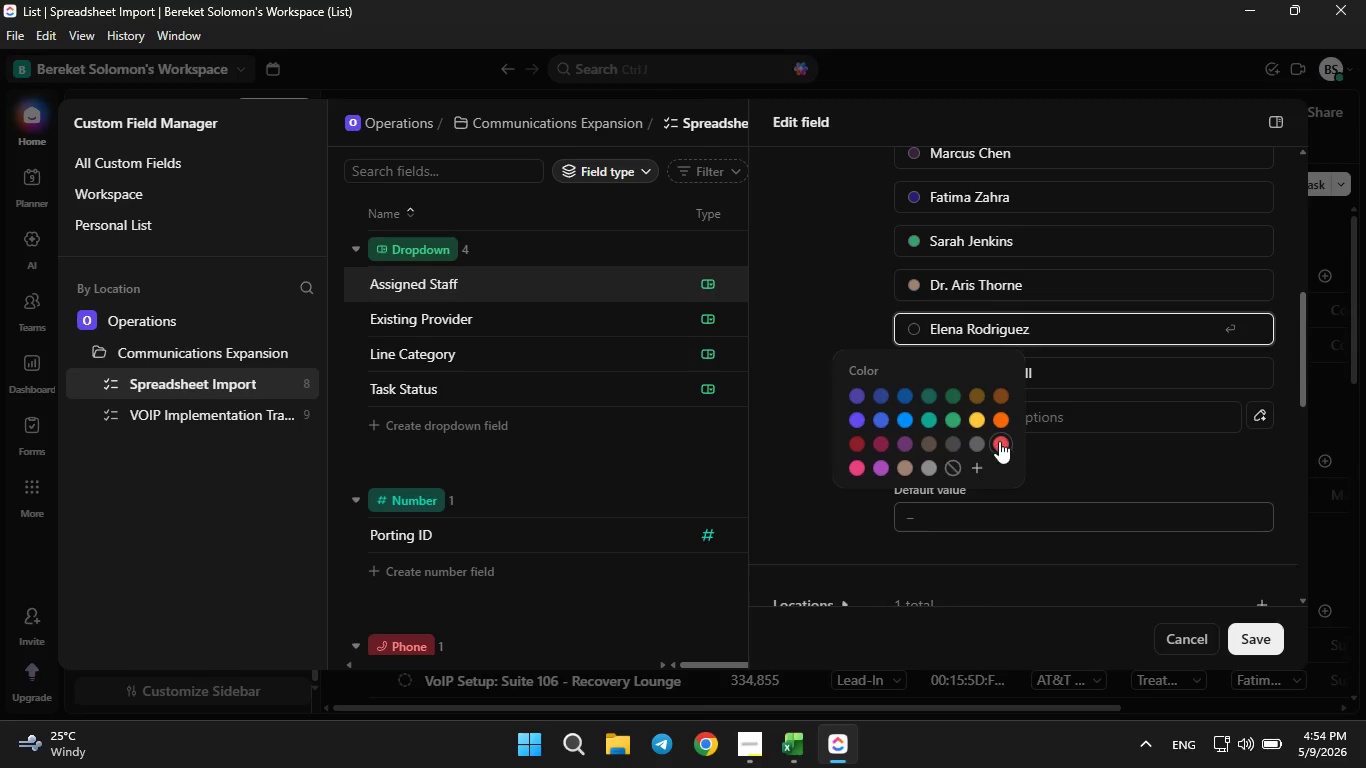 
left_click([999, 441])
 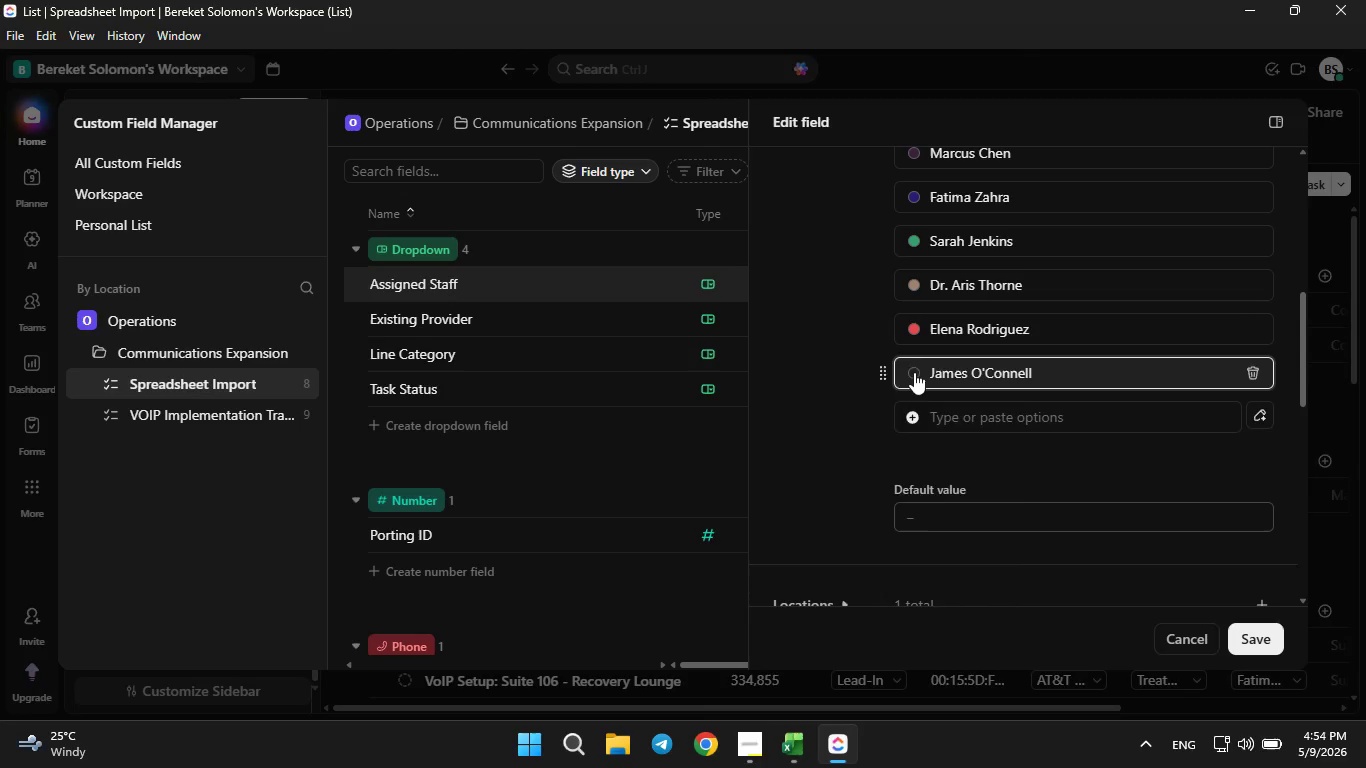 
left_click([914, 372])
 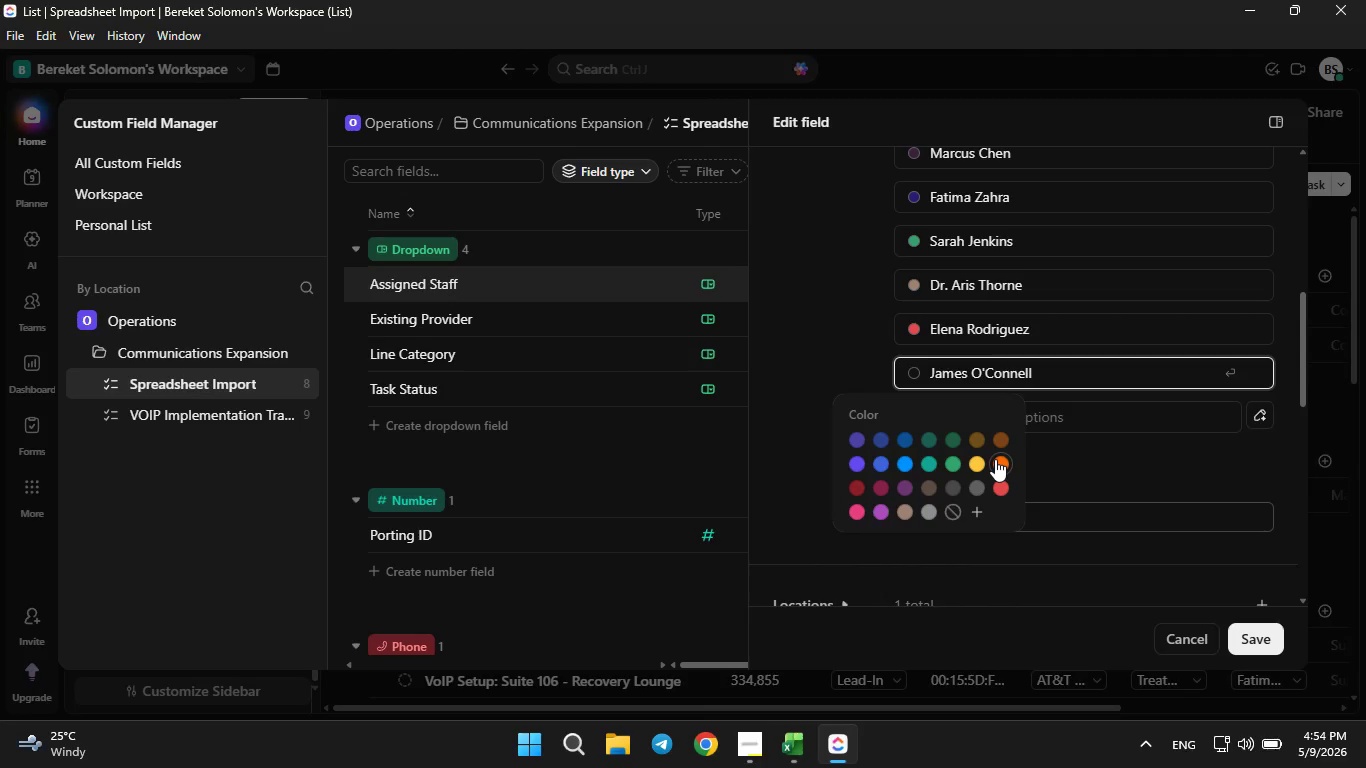 
left_click([995, 459])
 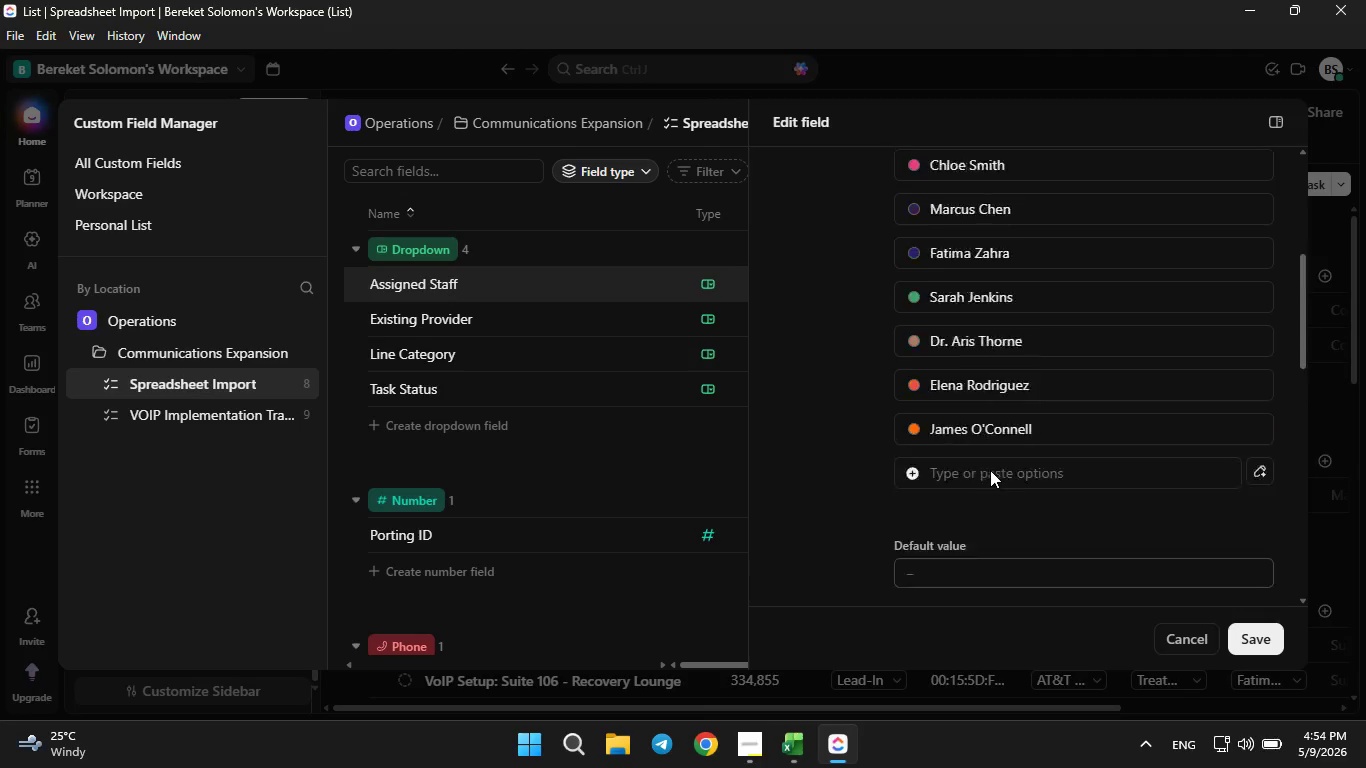 
scroll: coordinate [990, 470], scroll_direction: up, amount: 2.0
 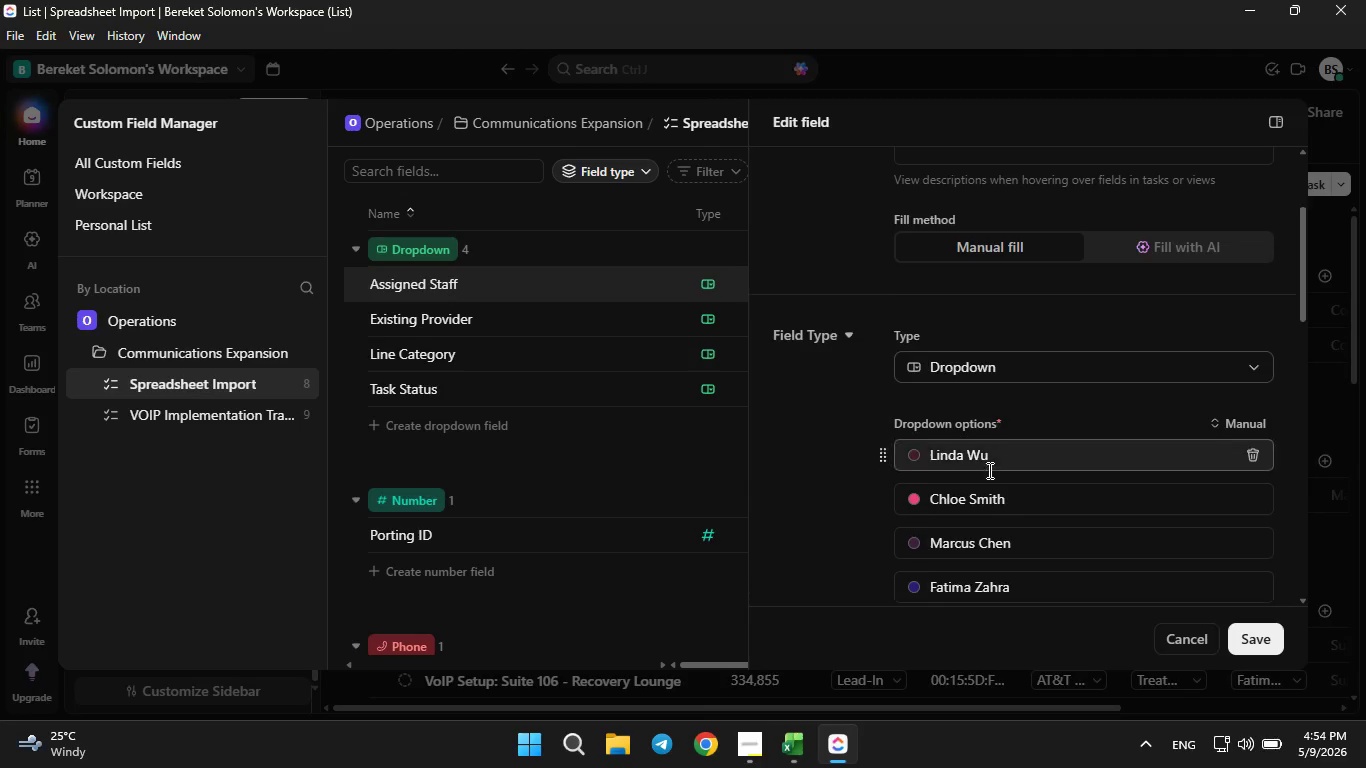 
scroll: coordinate [990, 470], scroll_direction: none, amount: 0.0
 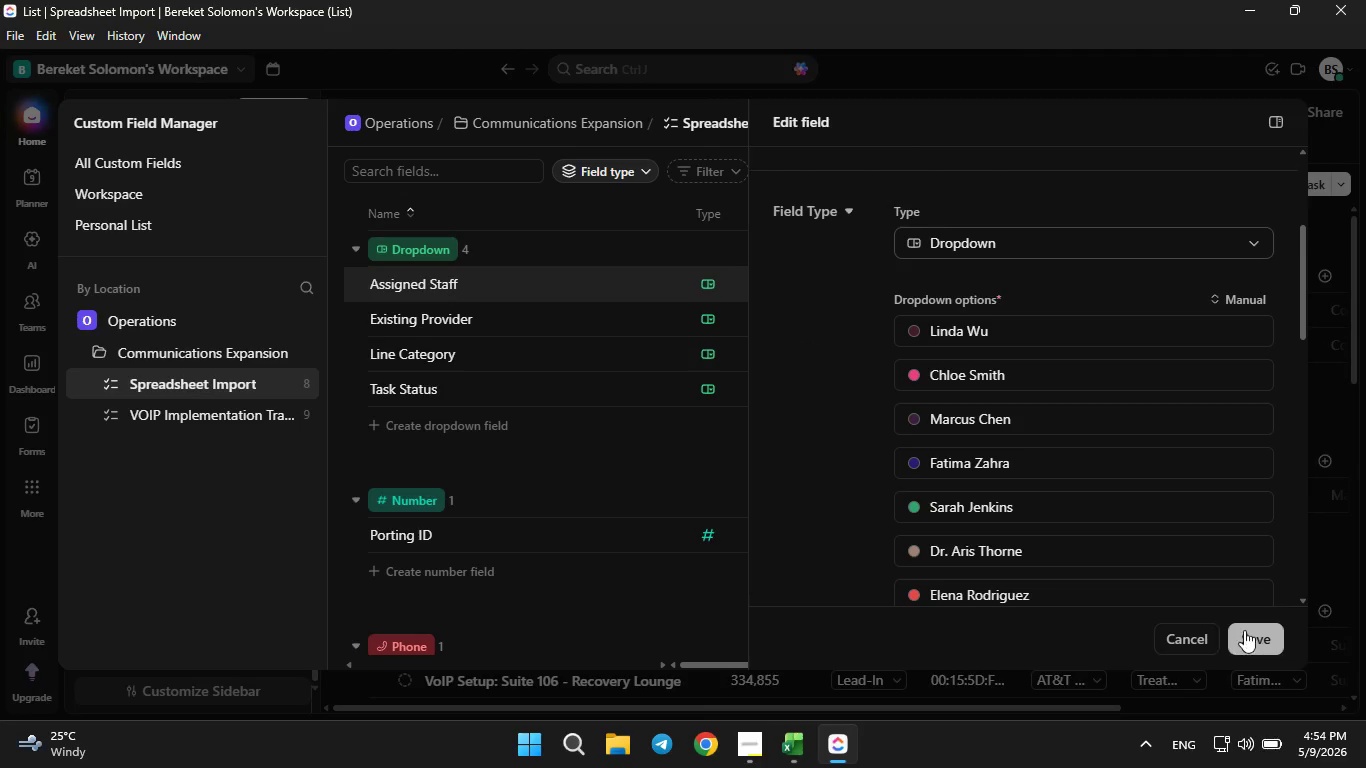 
left_click([1244, 627])
 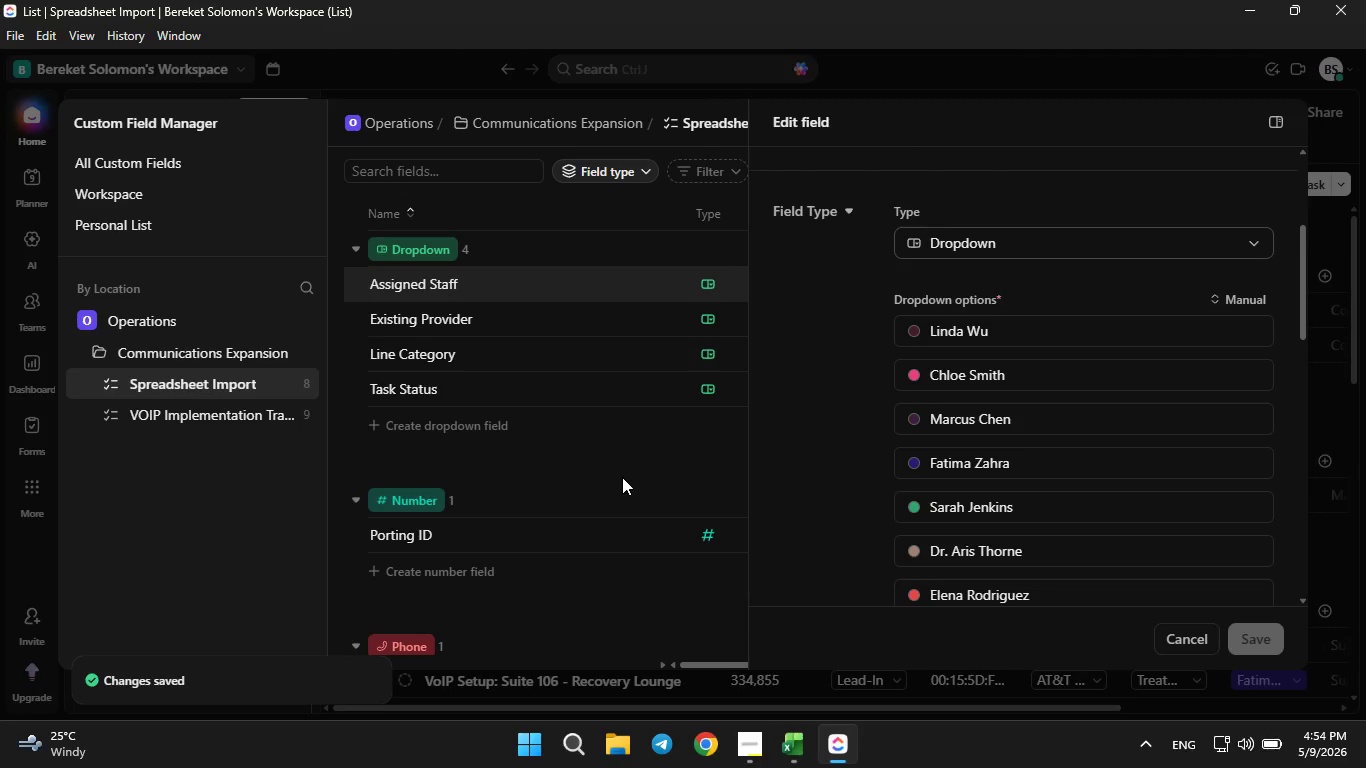 
left_click([625, 472])
 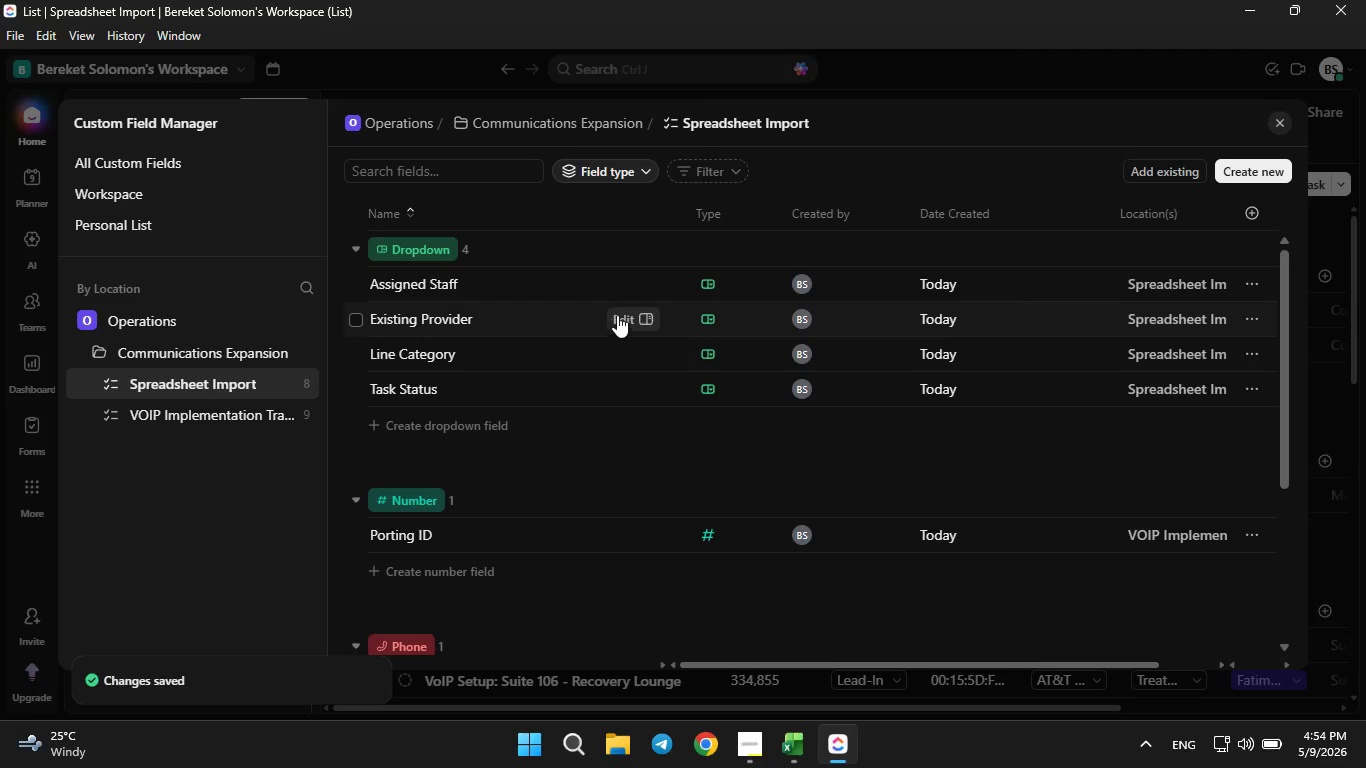 
left_click([619, 313])
 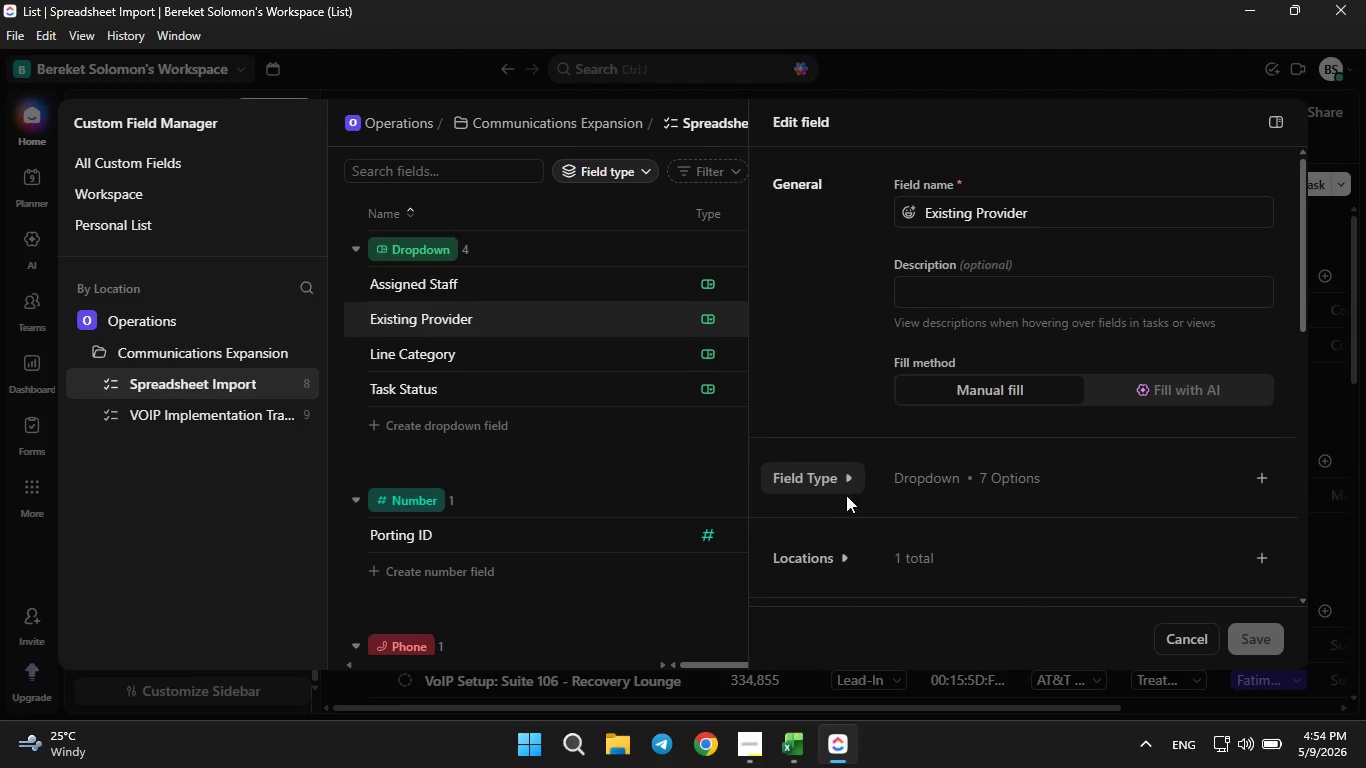 
left_click([833, 480])
 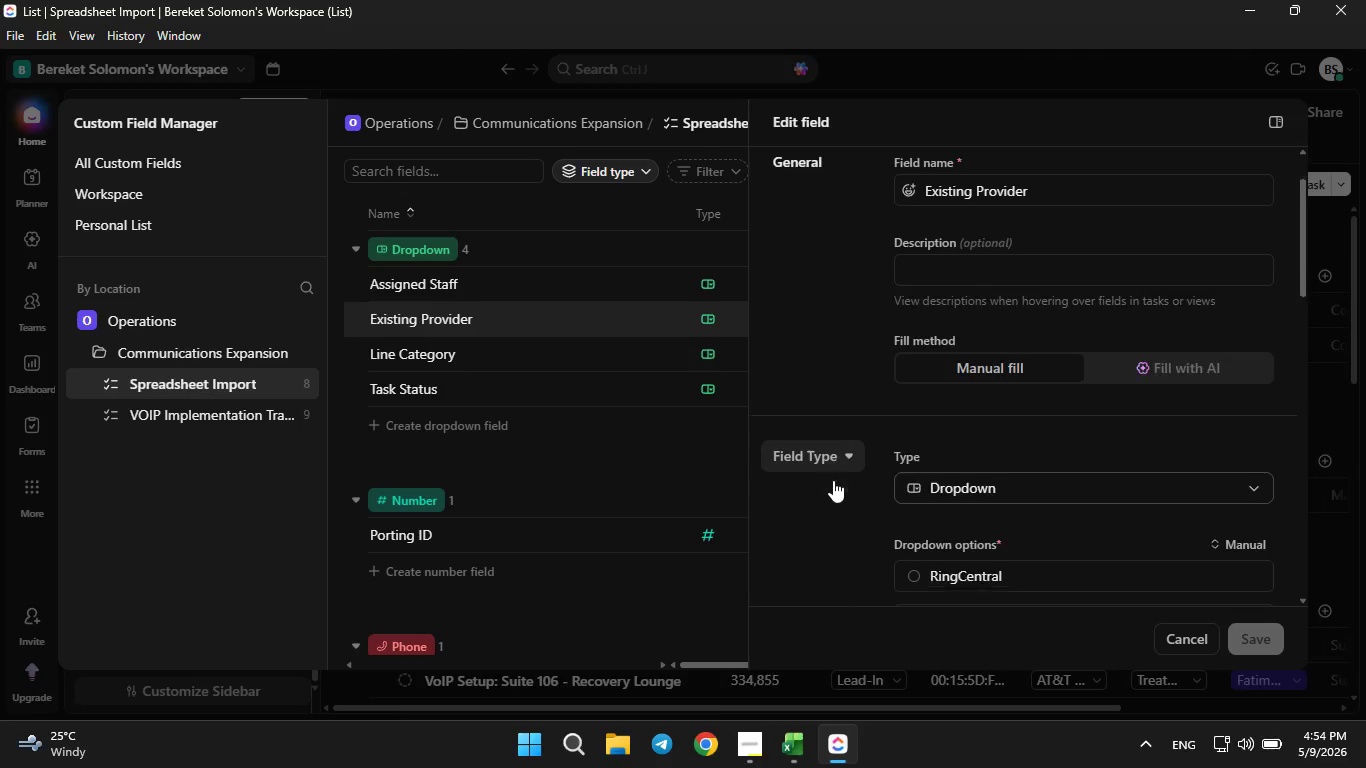 
scroll: coordinate [833, 480], scroll_direction: down, amount: 1.0
 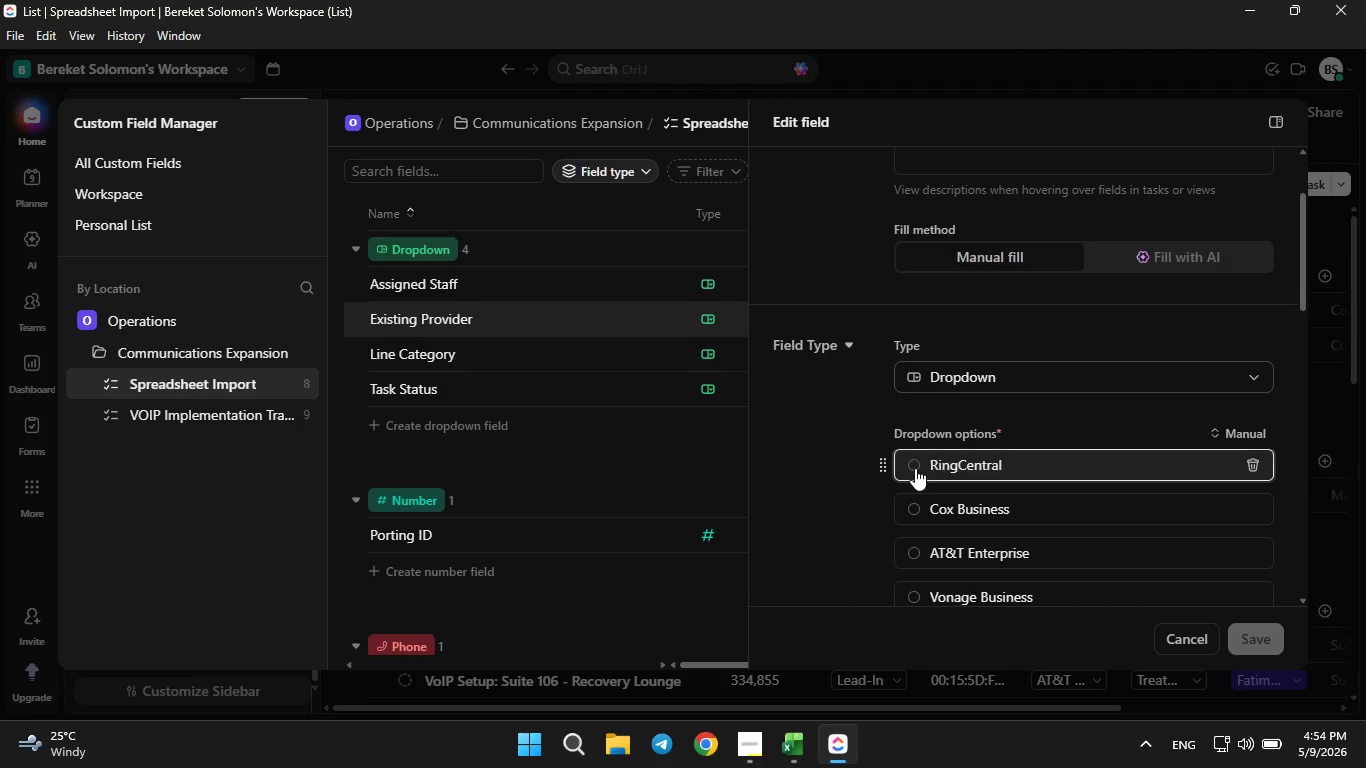 
left_click([915, 468])
 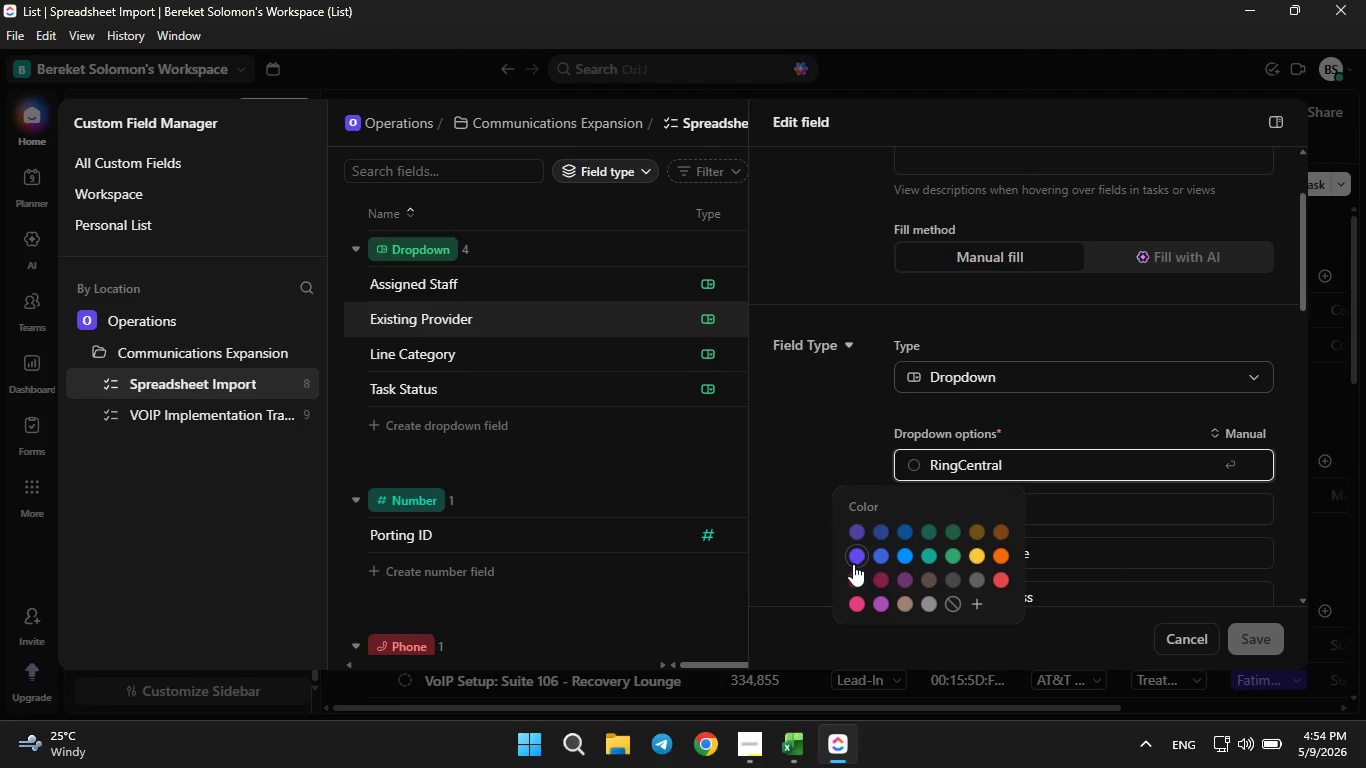 
left_click([848, 564])
 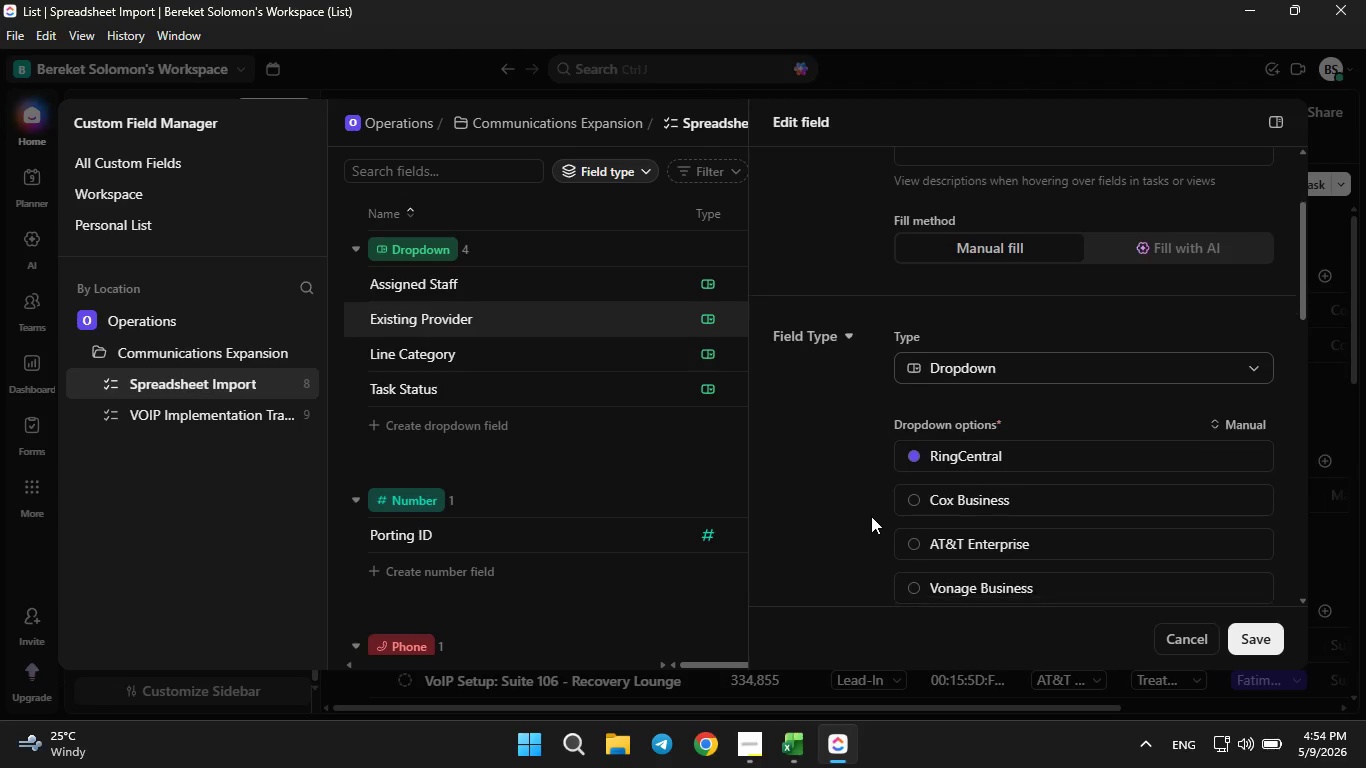 
scroll: coordinate [871, 516], scroll_direction: down, amount: 1.0
 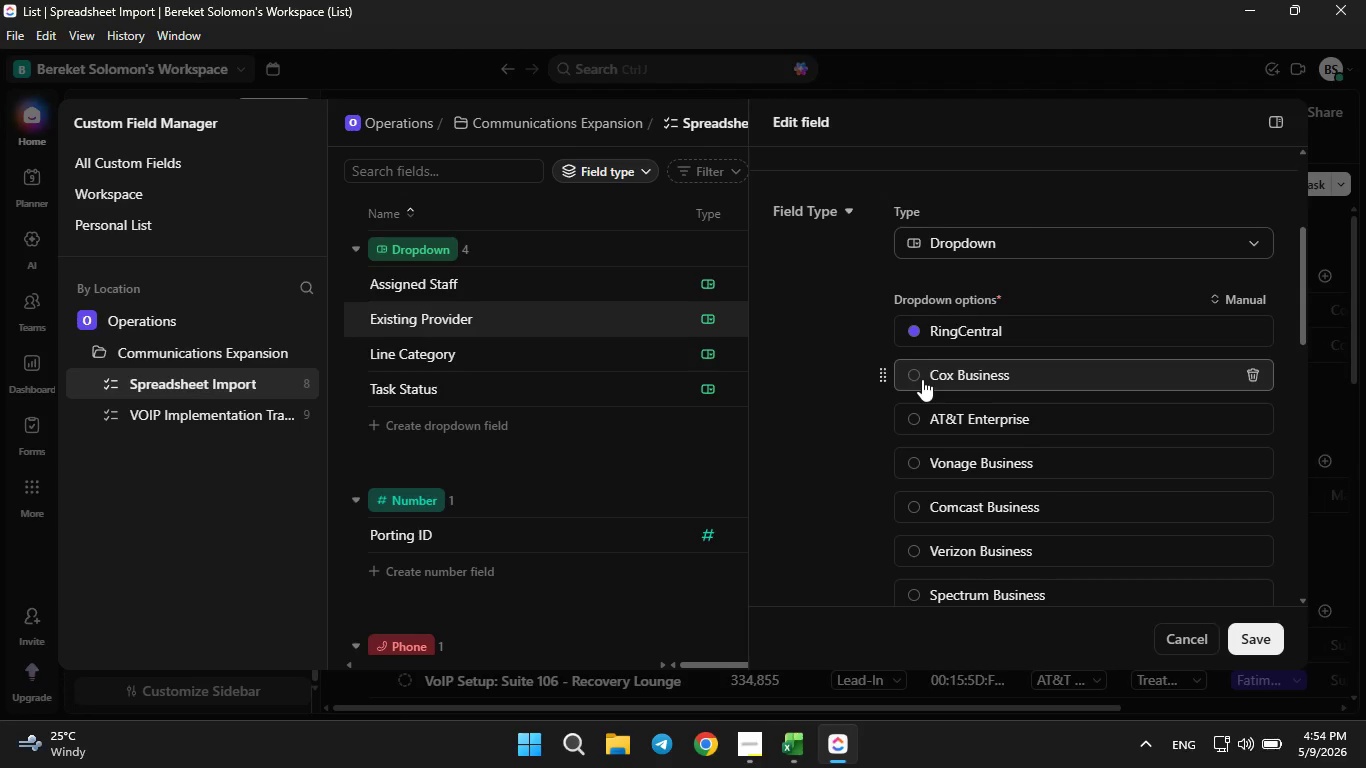 
left_click([922, 379])
 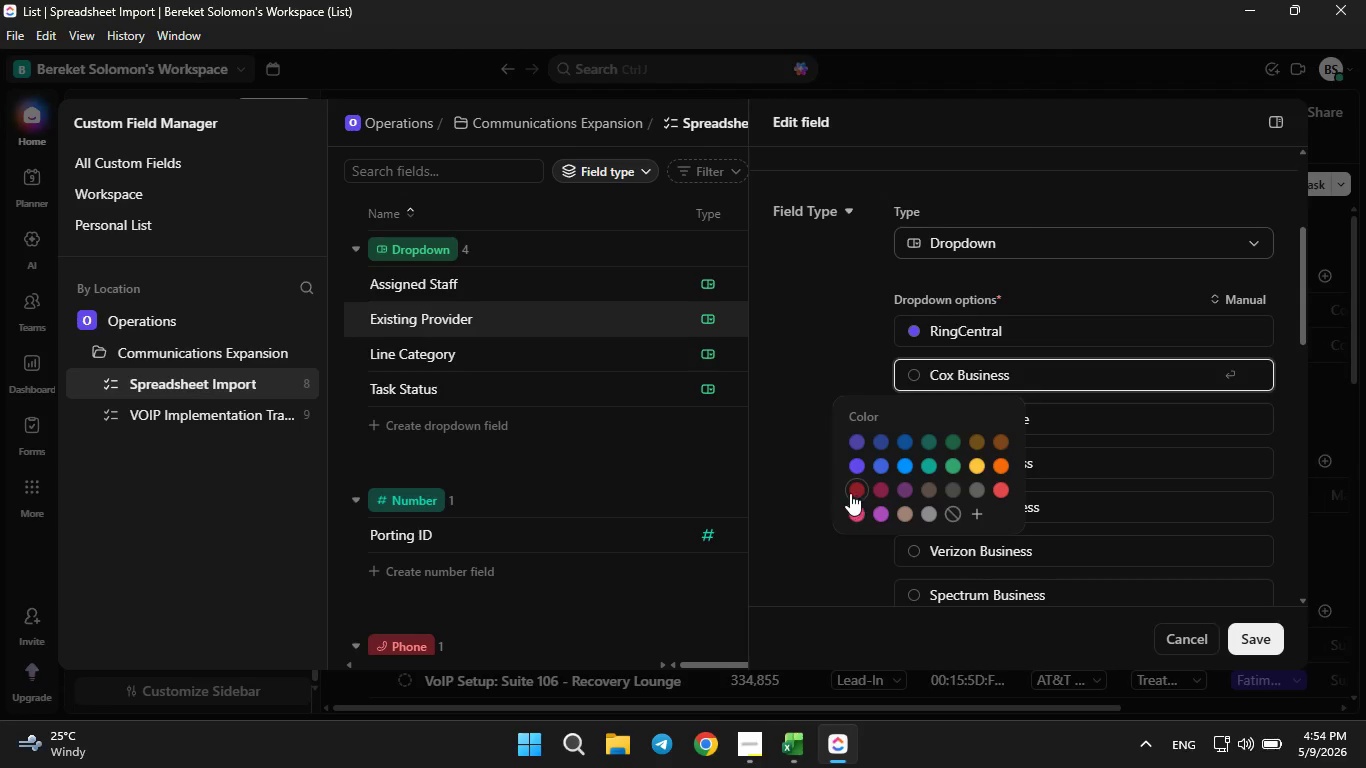 
left_click([850, 493])
 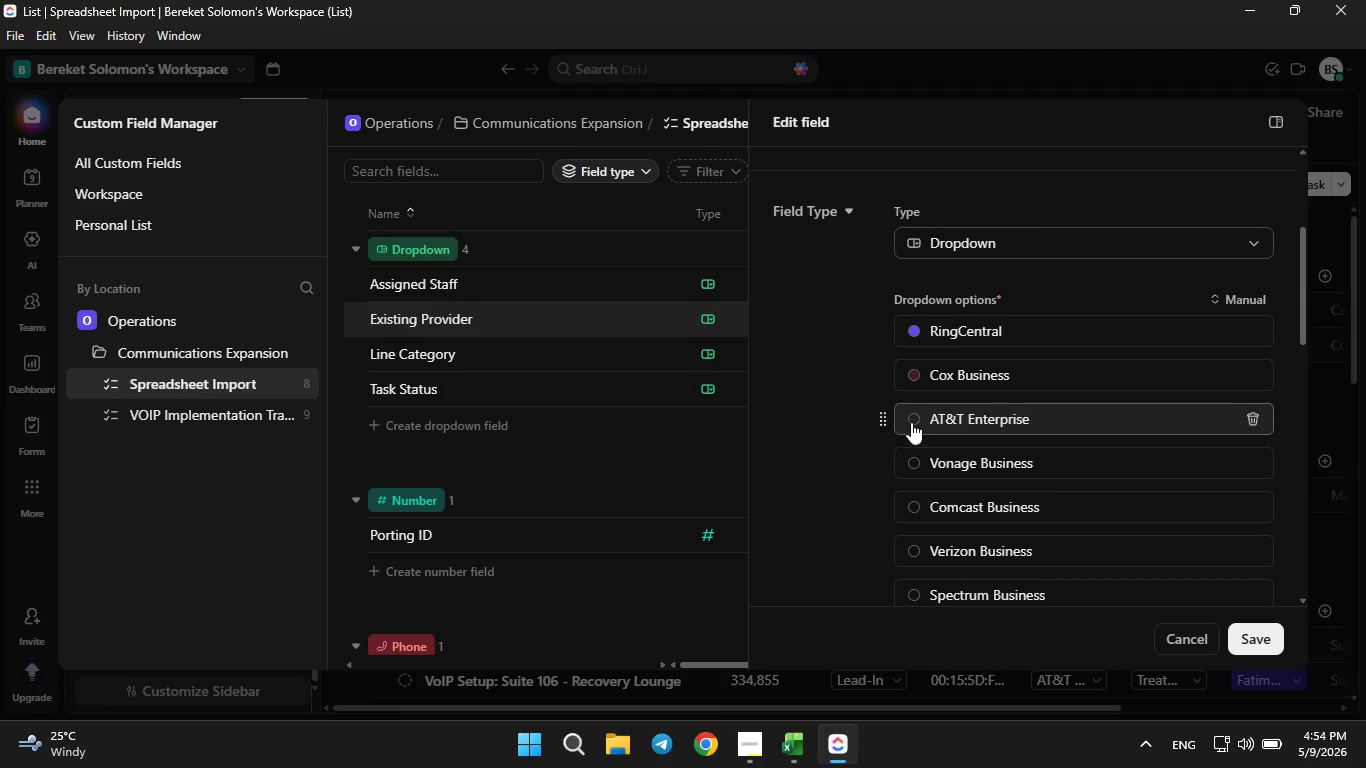 
left_click([911, 420])
 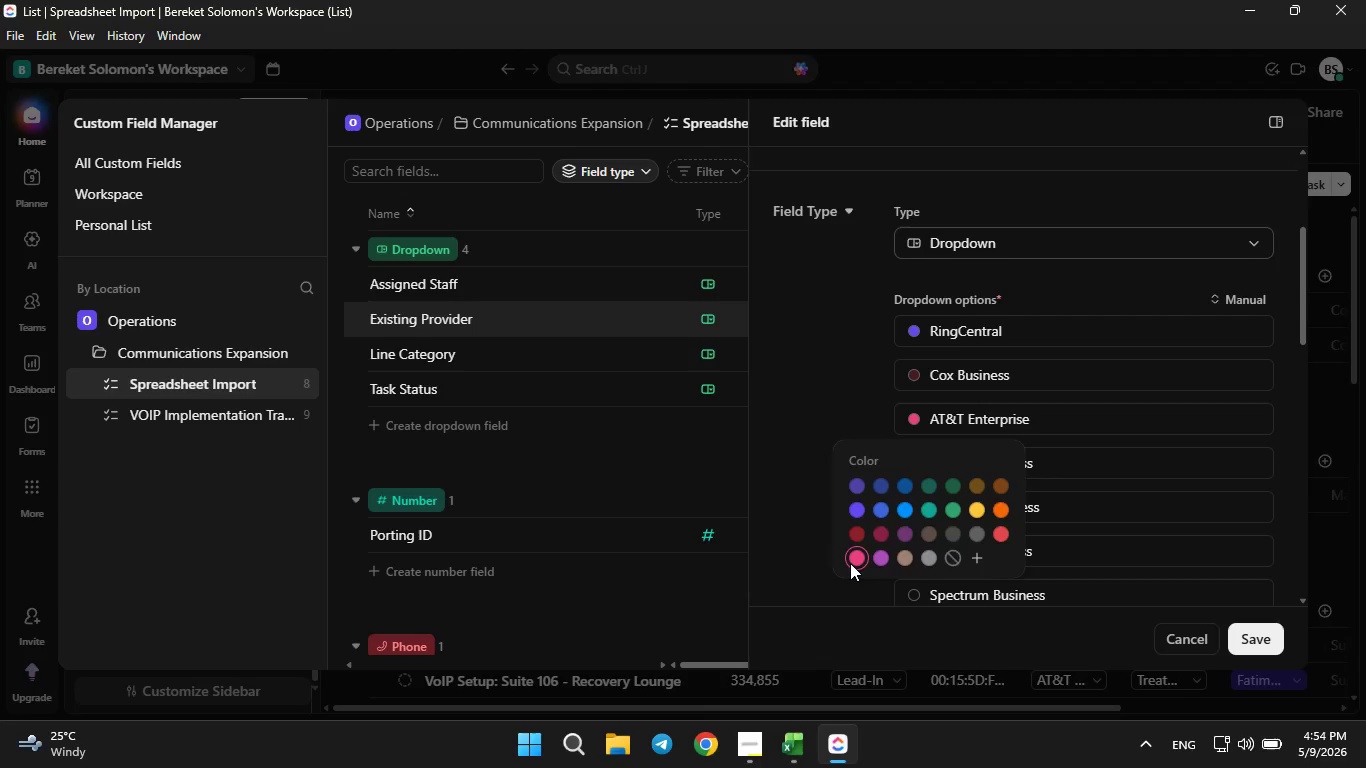 
left_click([850, 563])
 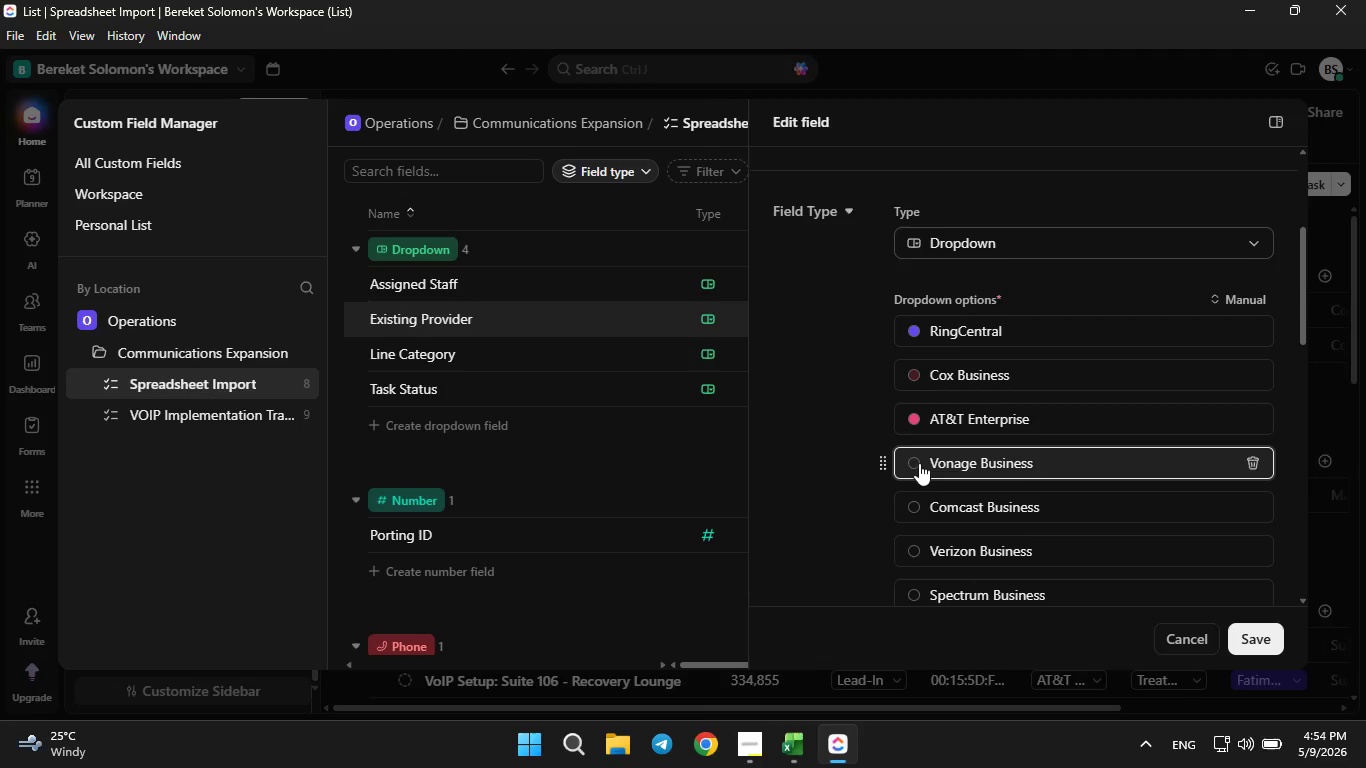 
left_click([919, 463])
 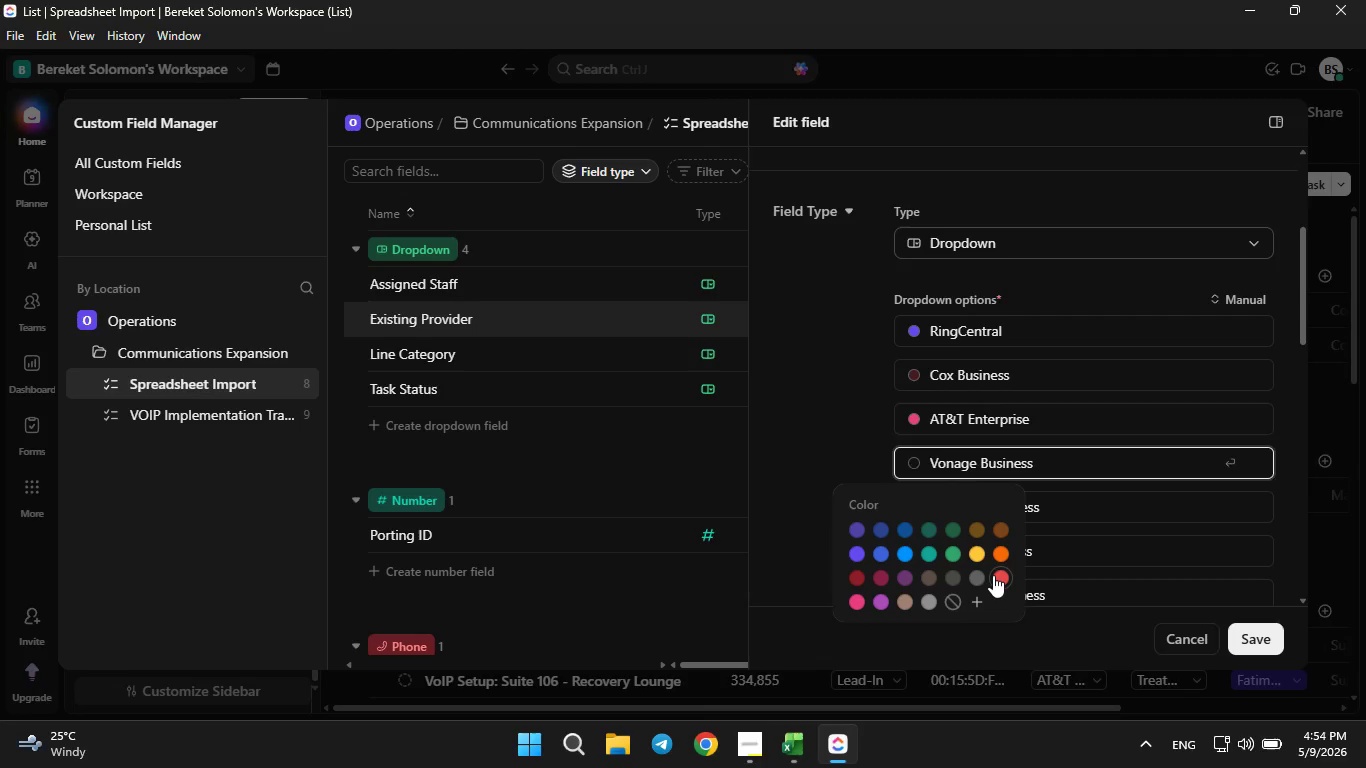 
left_click([993, 575])
 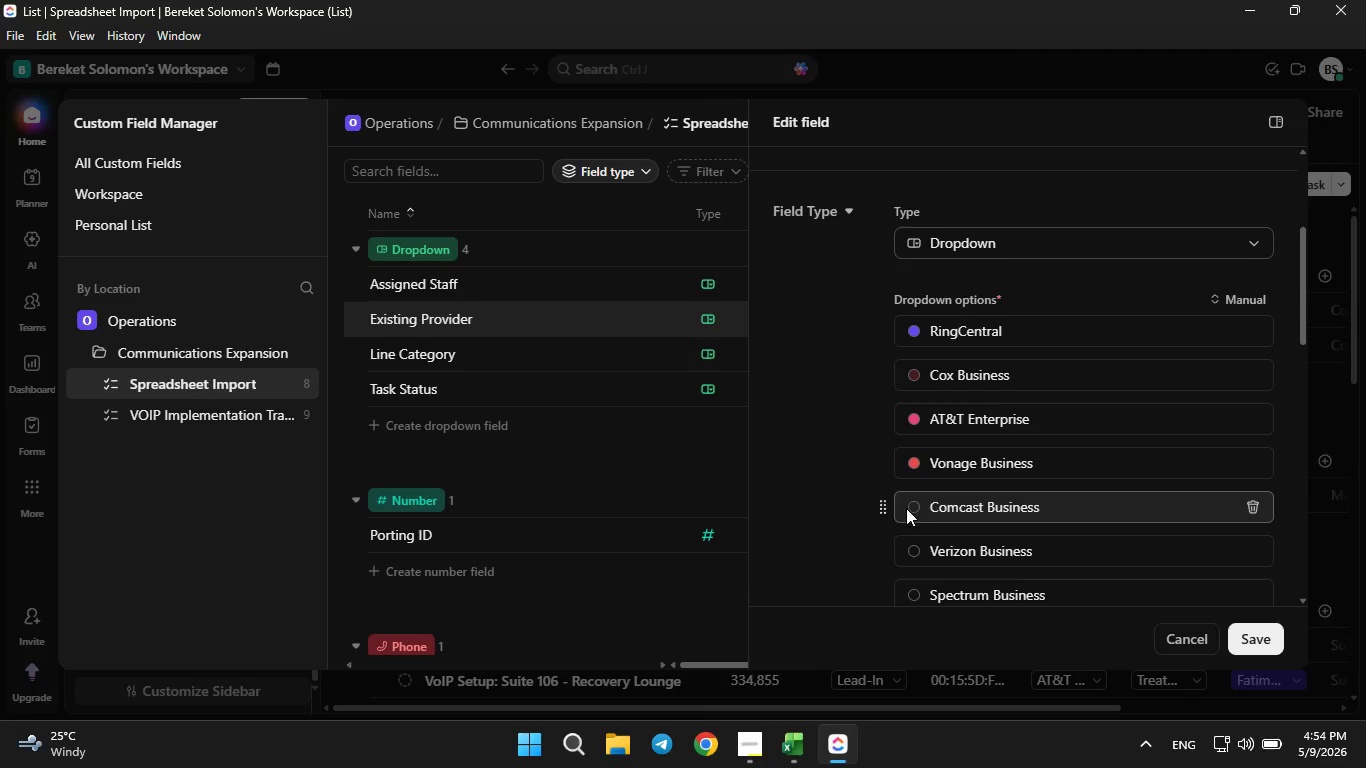 
double_click([906, 508])
 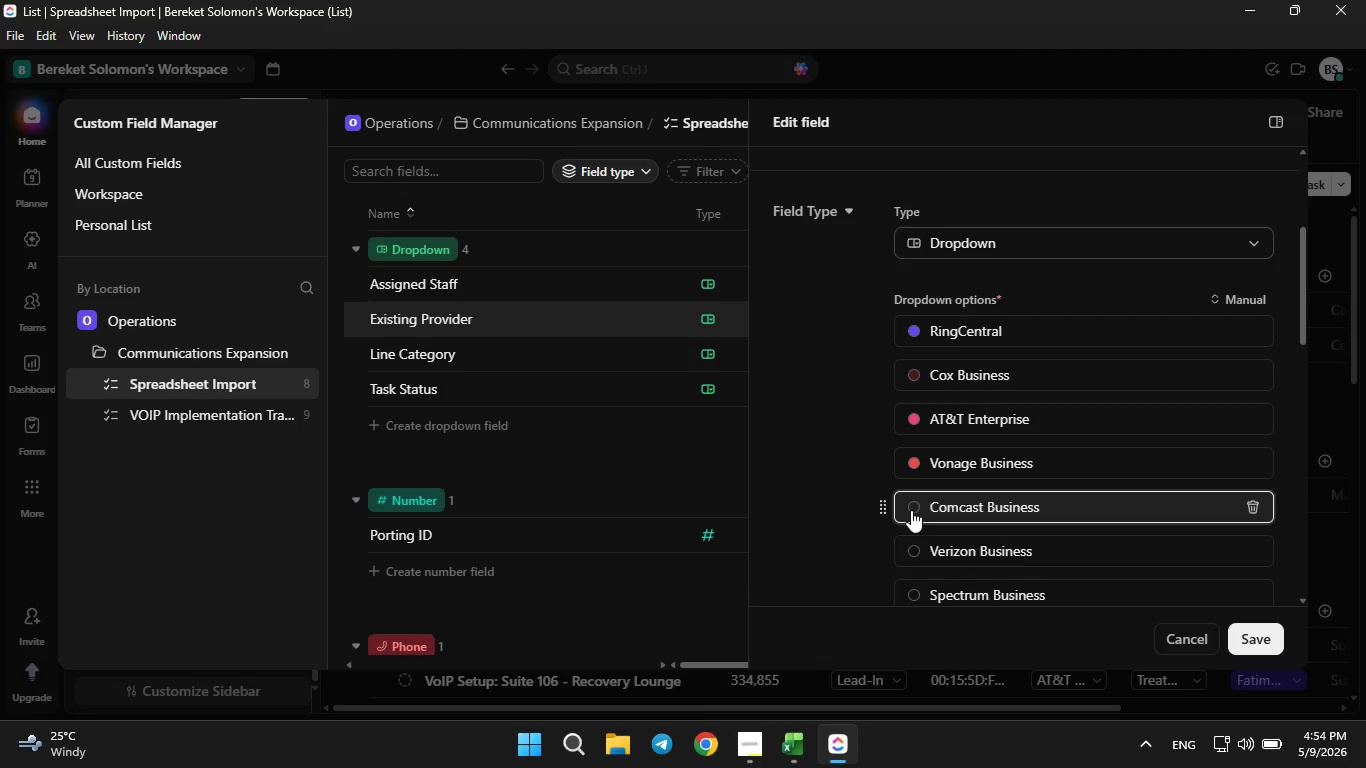 
left_click([911, 508])
 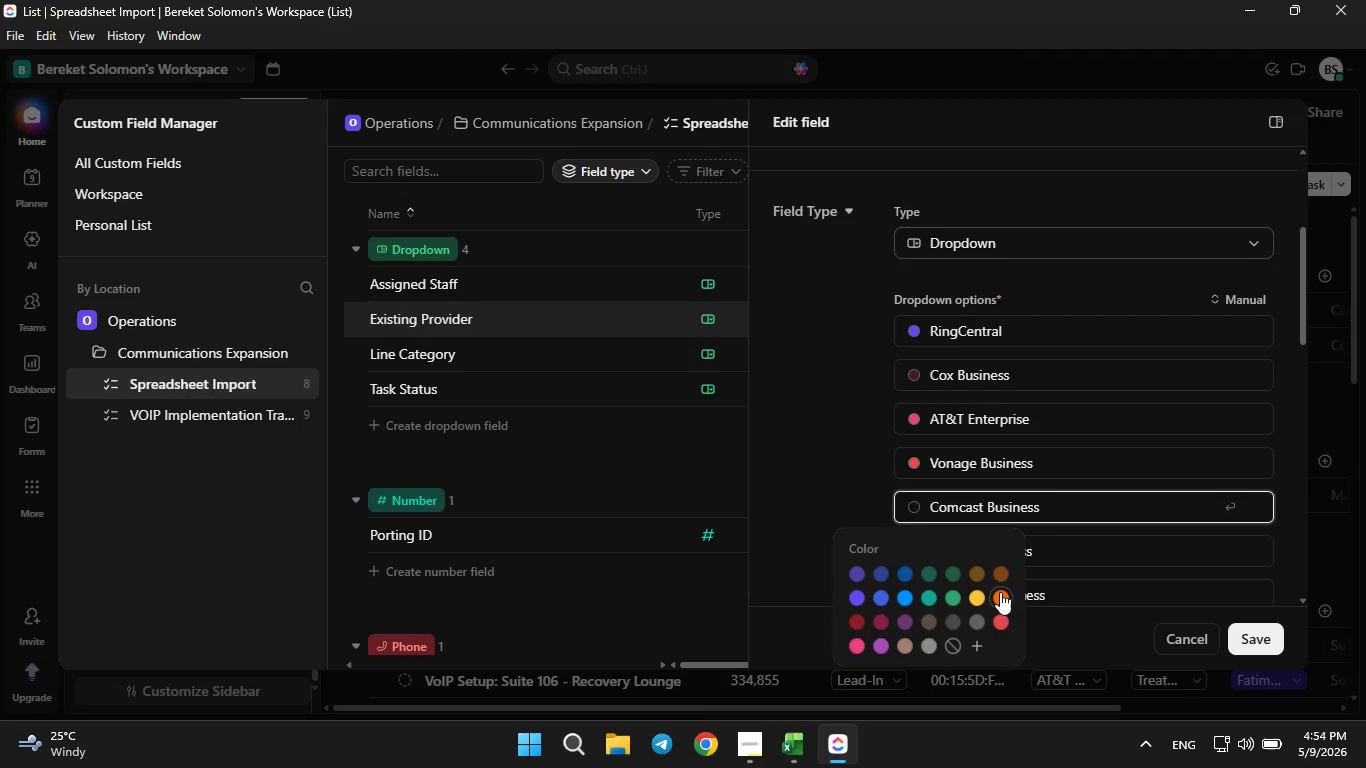 
left_click([1000, 592])
 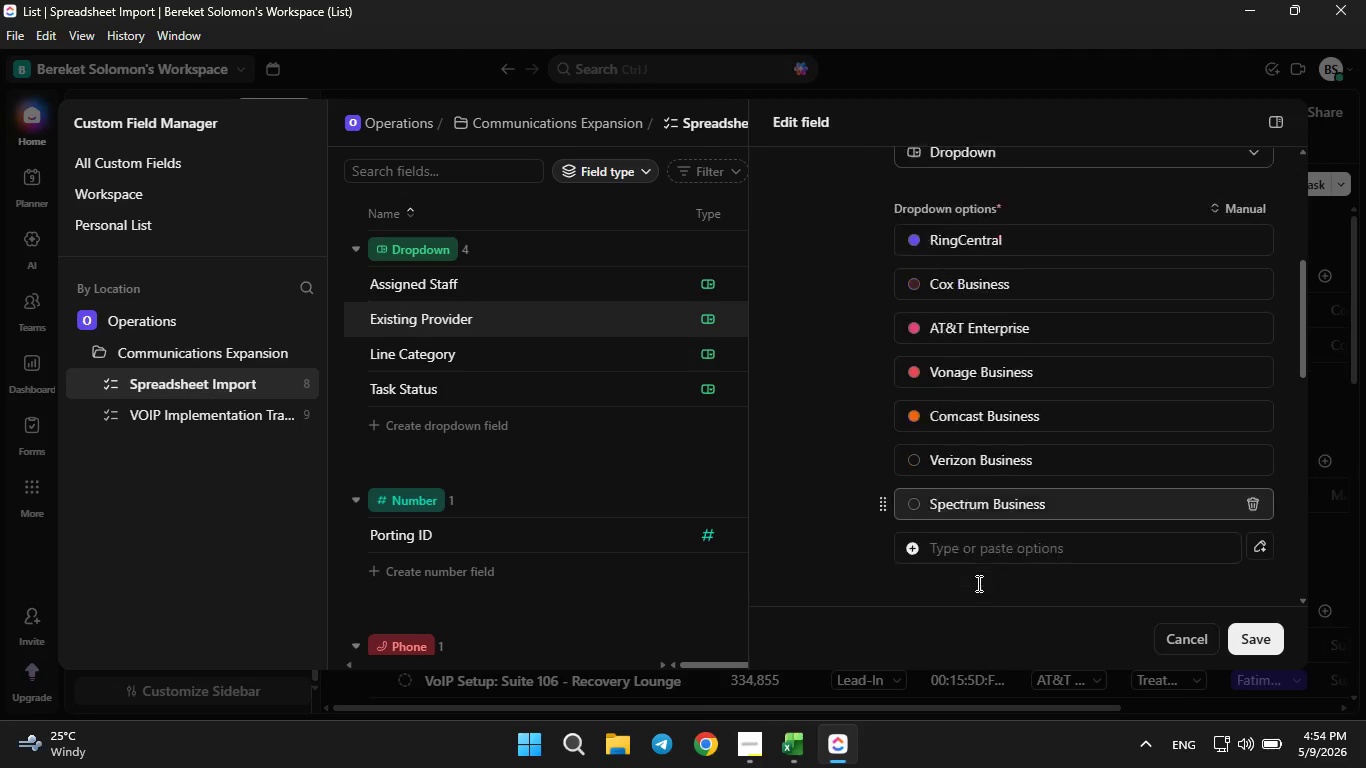 
scroll: coordinate [977, 583], scroll_direction: down, amount: 1.0
 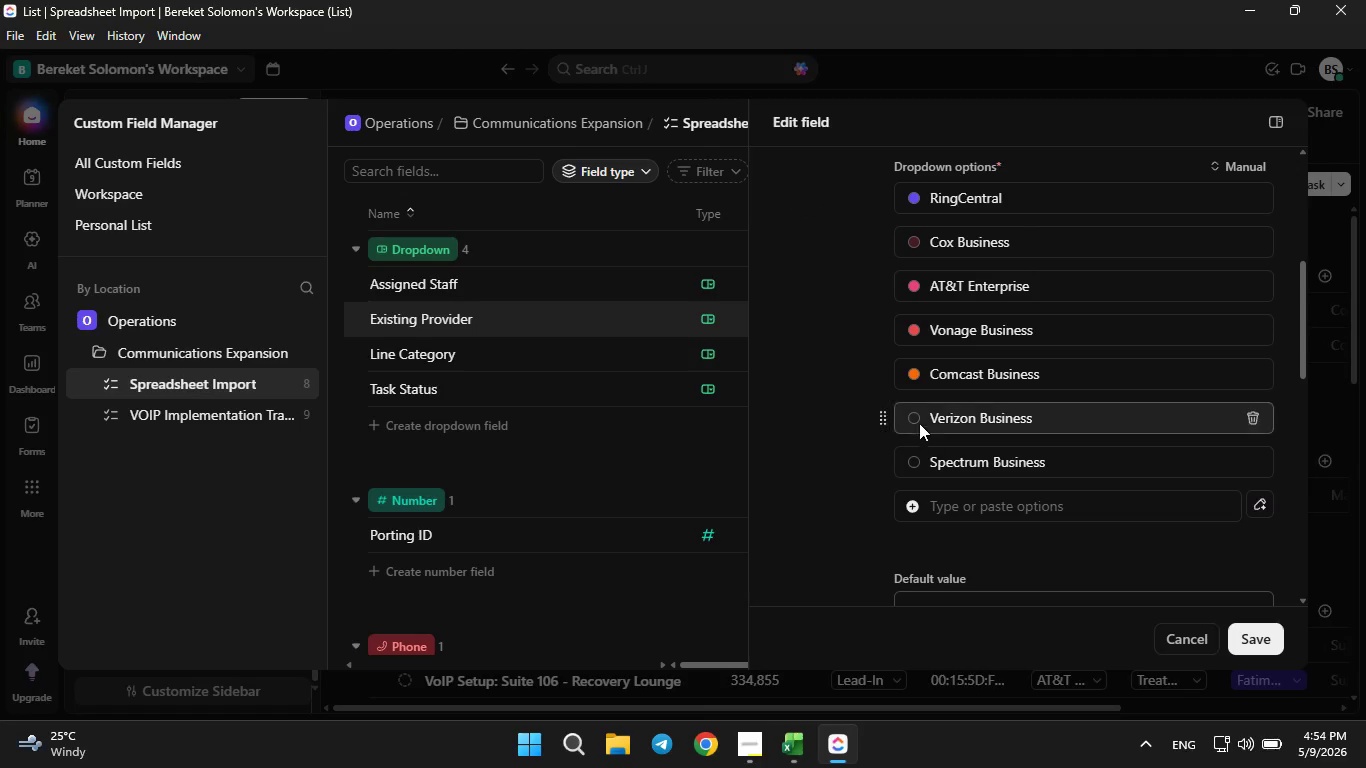 
left_click([919, 423])
 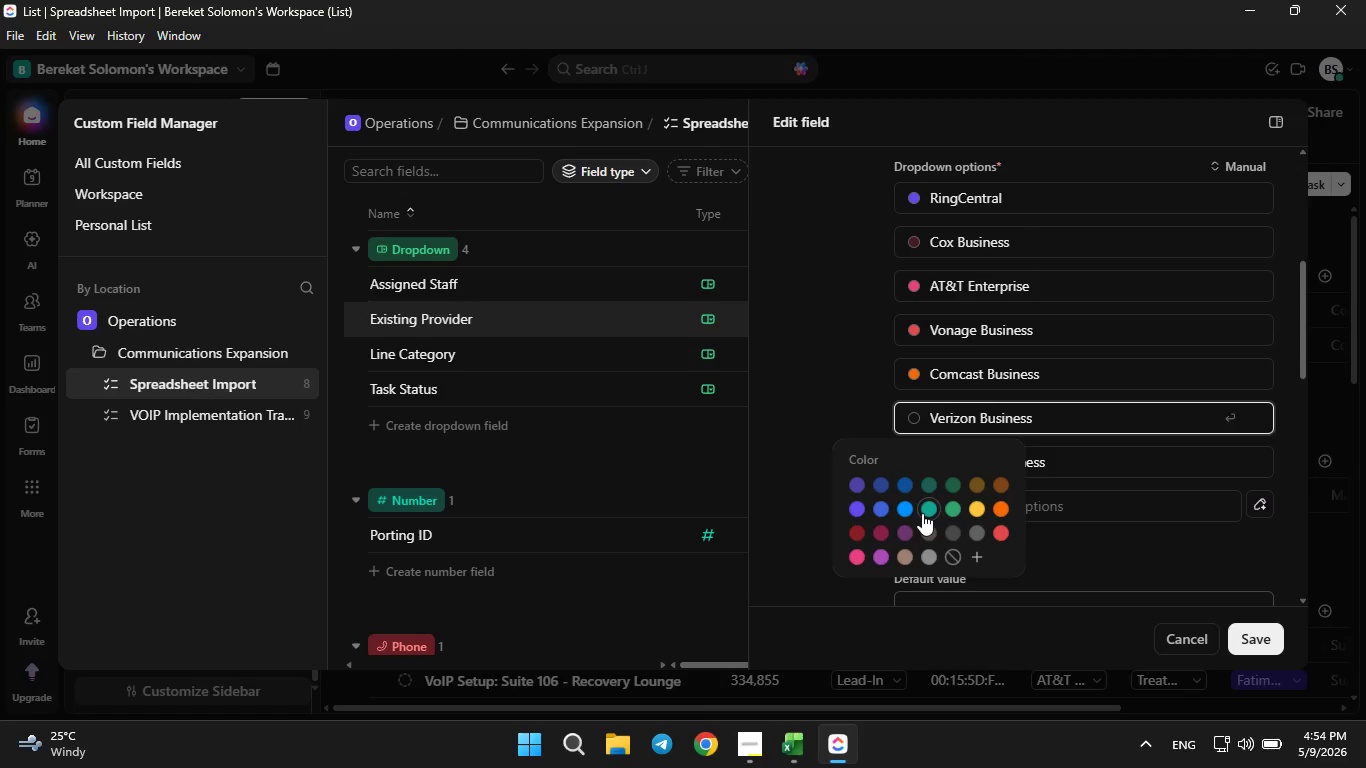 
left_click([922, 513])
 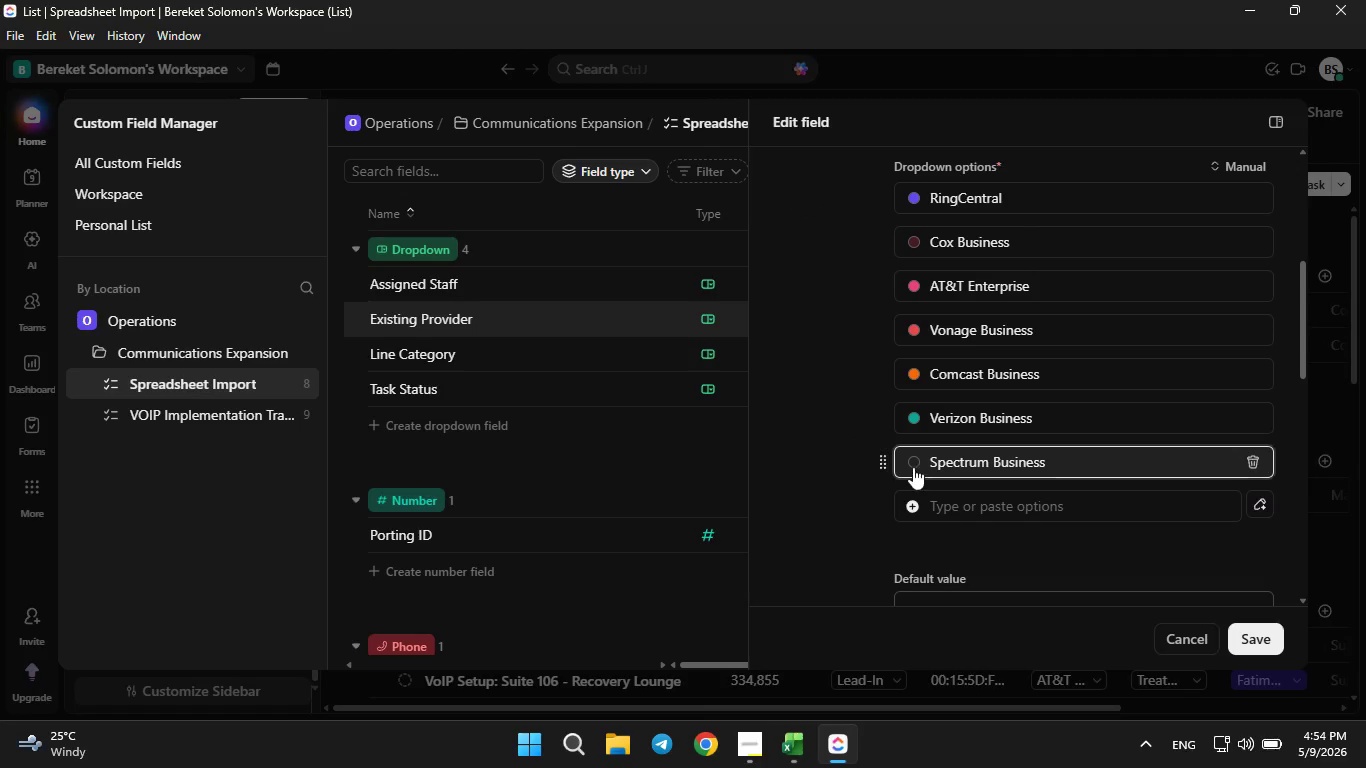 
left_click([913, 467])
 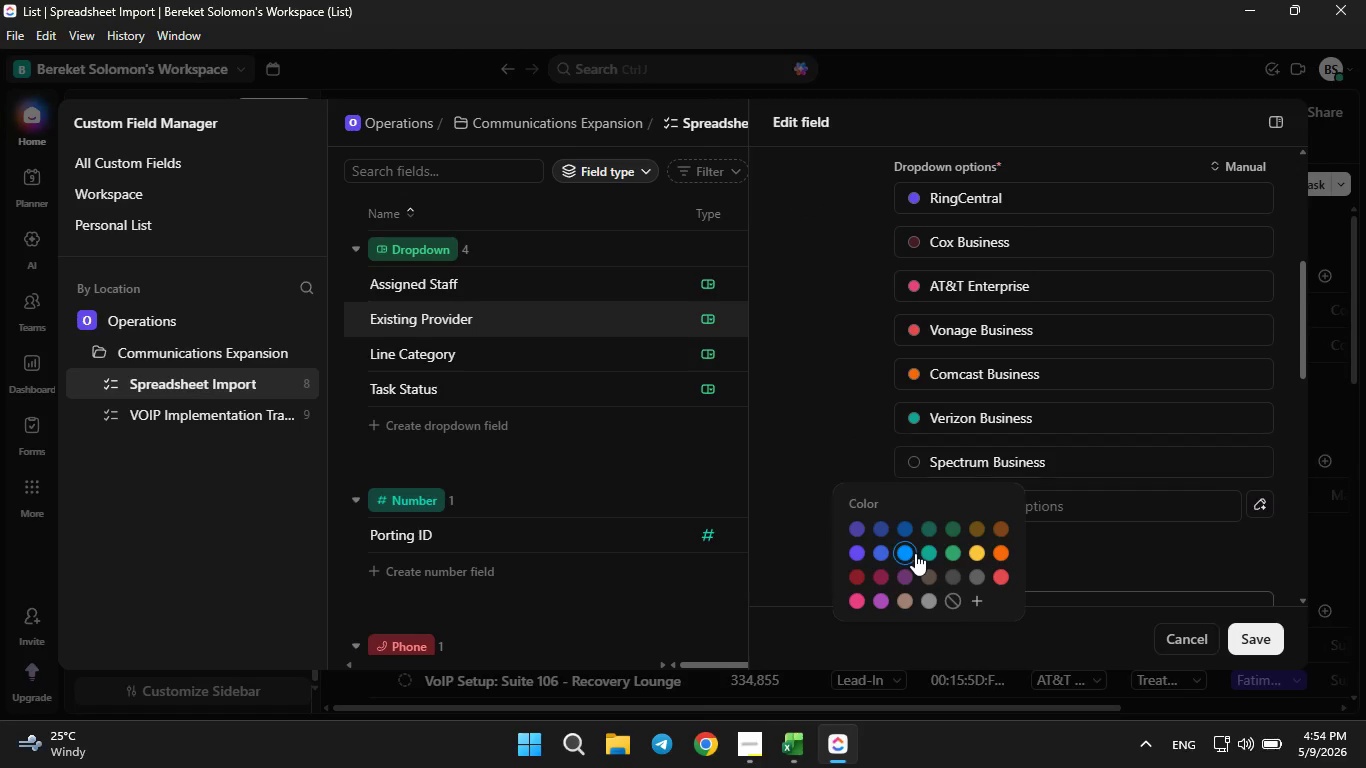 
left_click([915, 553])
 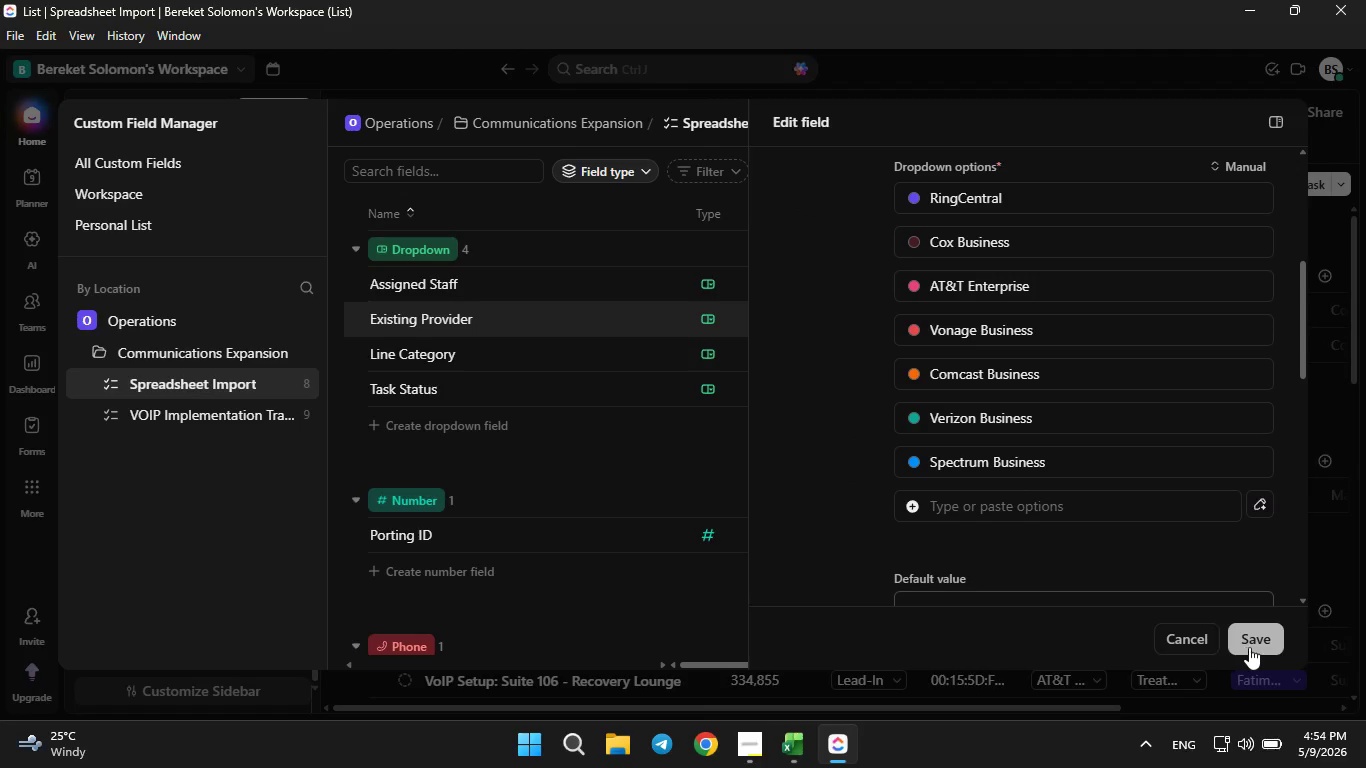 
left_click([1249, 647])
 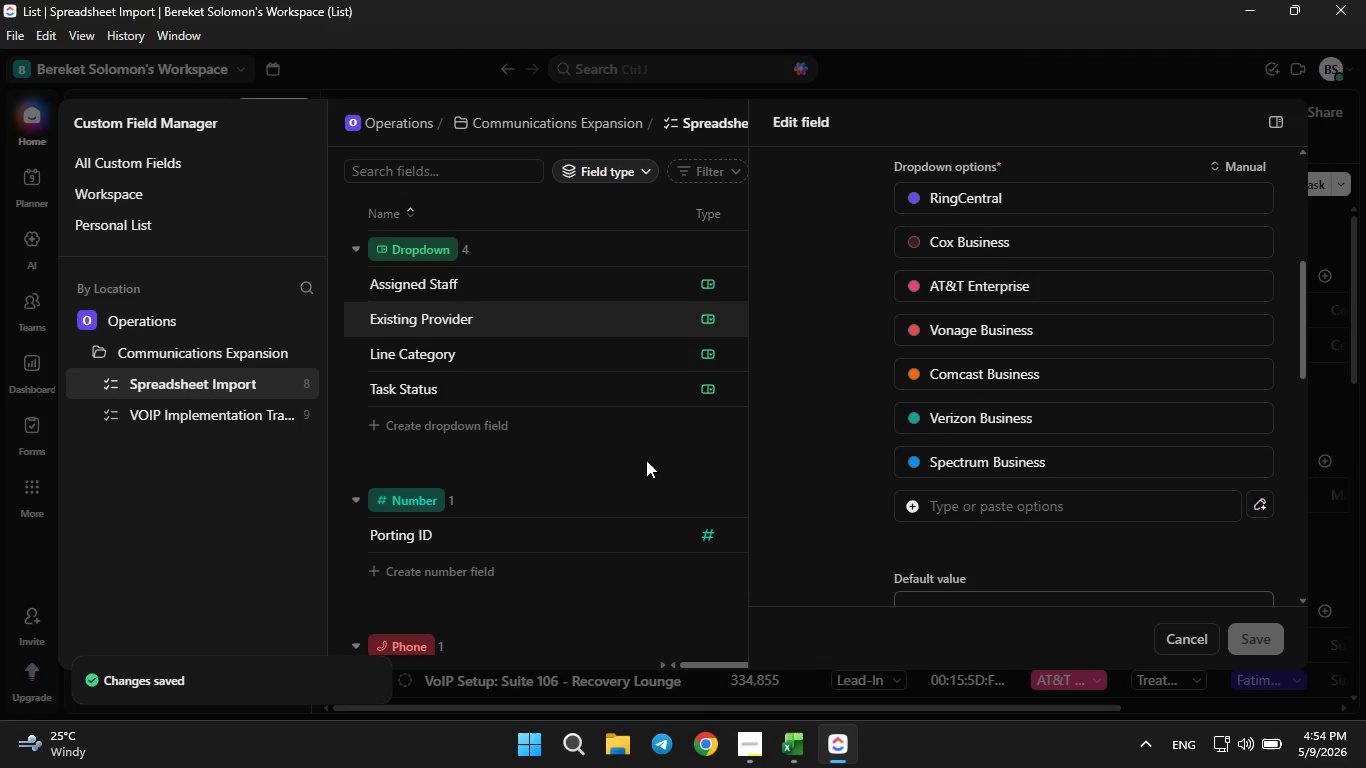 
left_click([646, 460])
 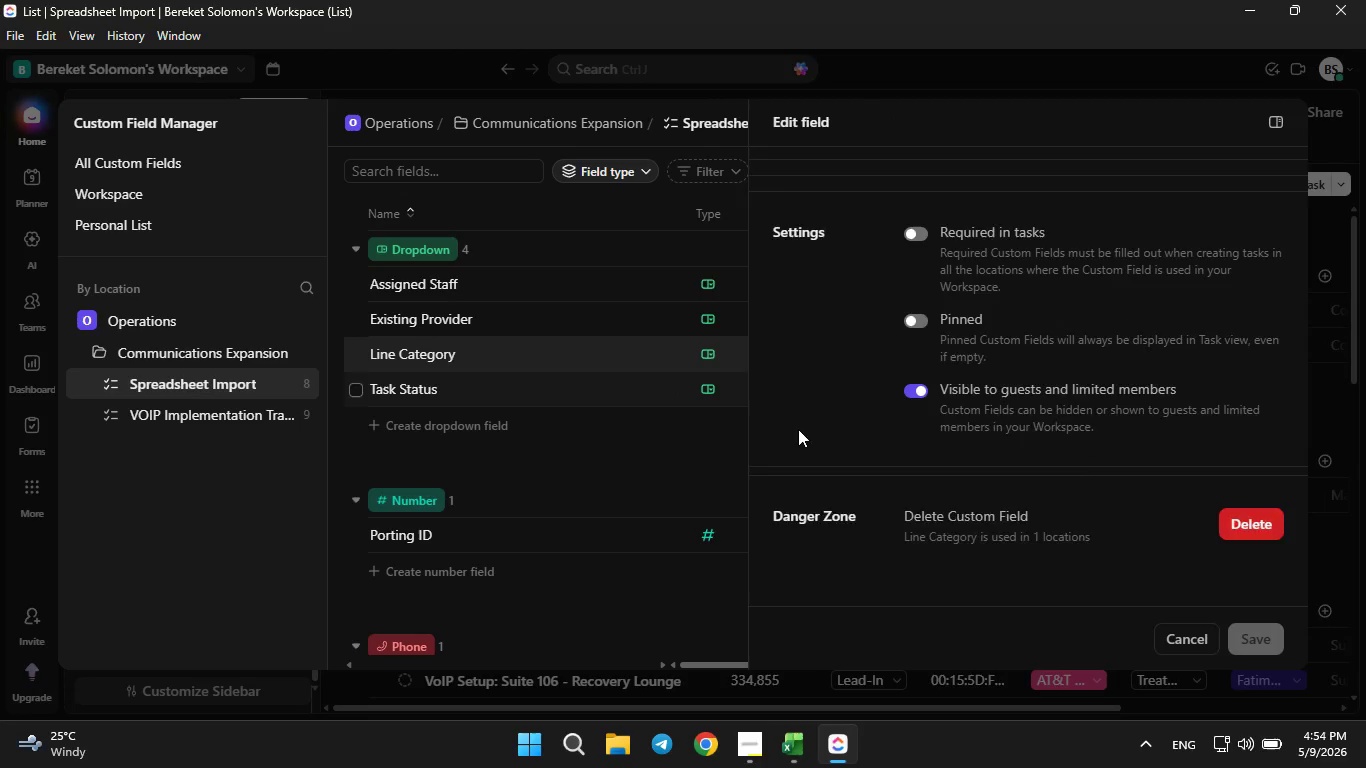 
left_click([820, 474])
 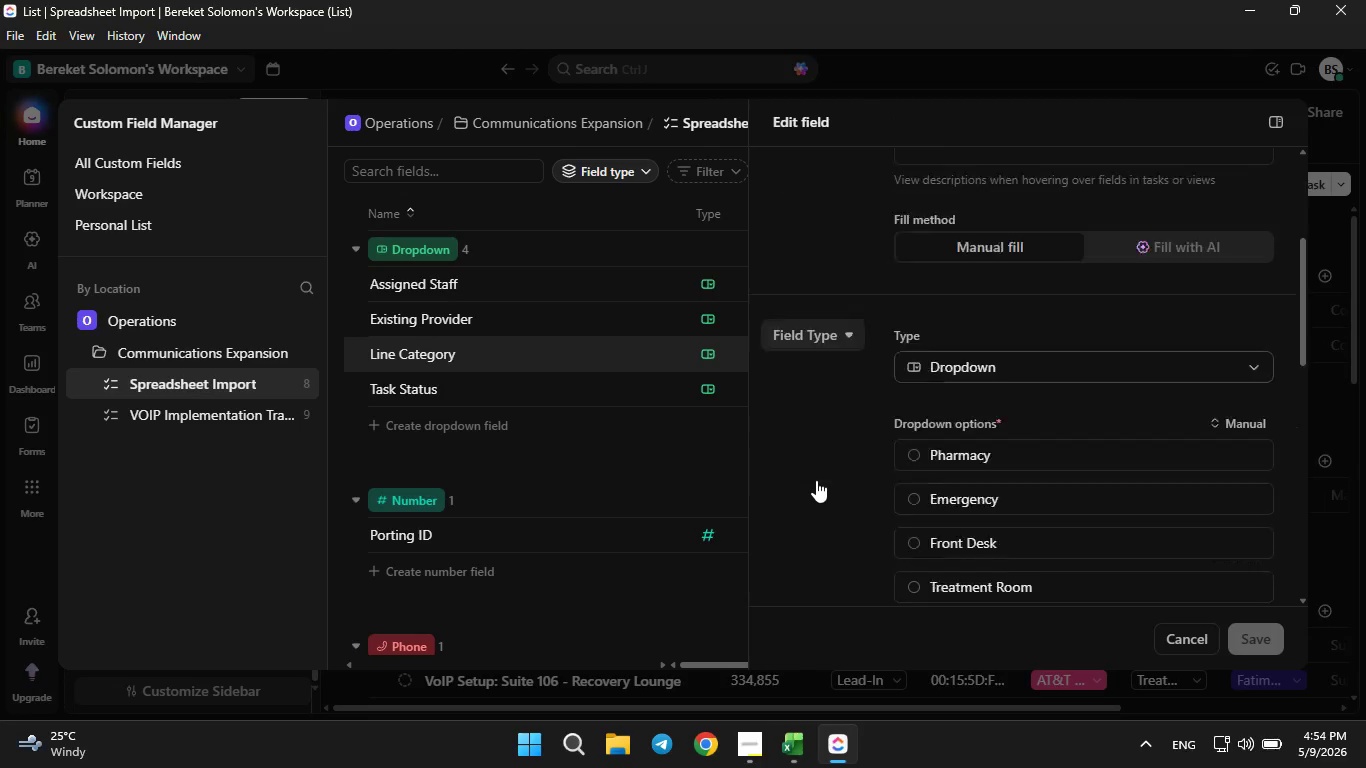 
scroll: coordinate [816, 480], scroll_direction: down, amount: 3.0
 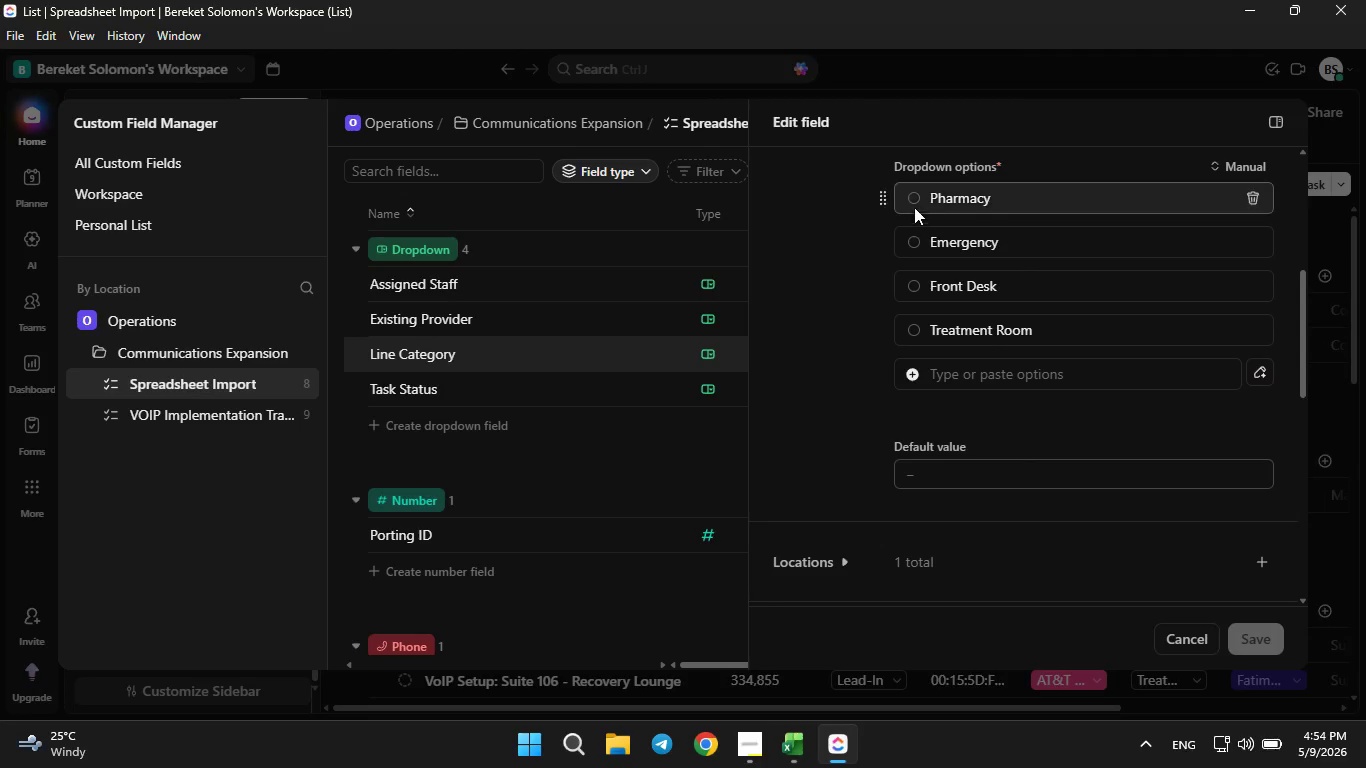 
left_click([910, 202])
 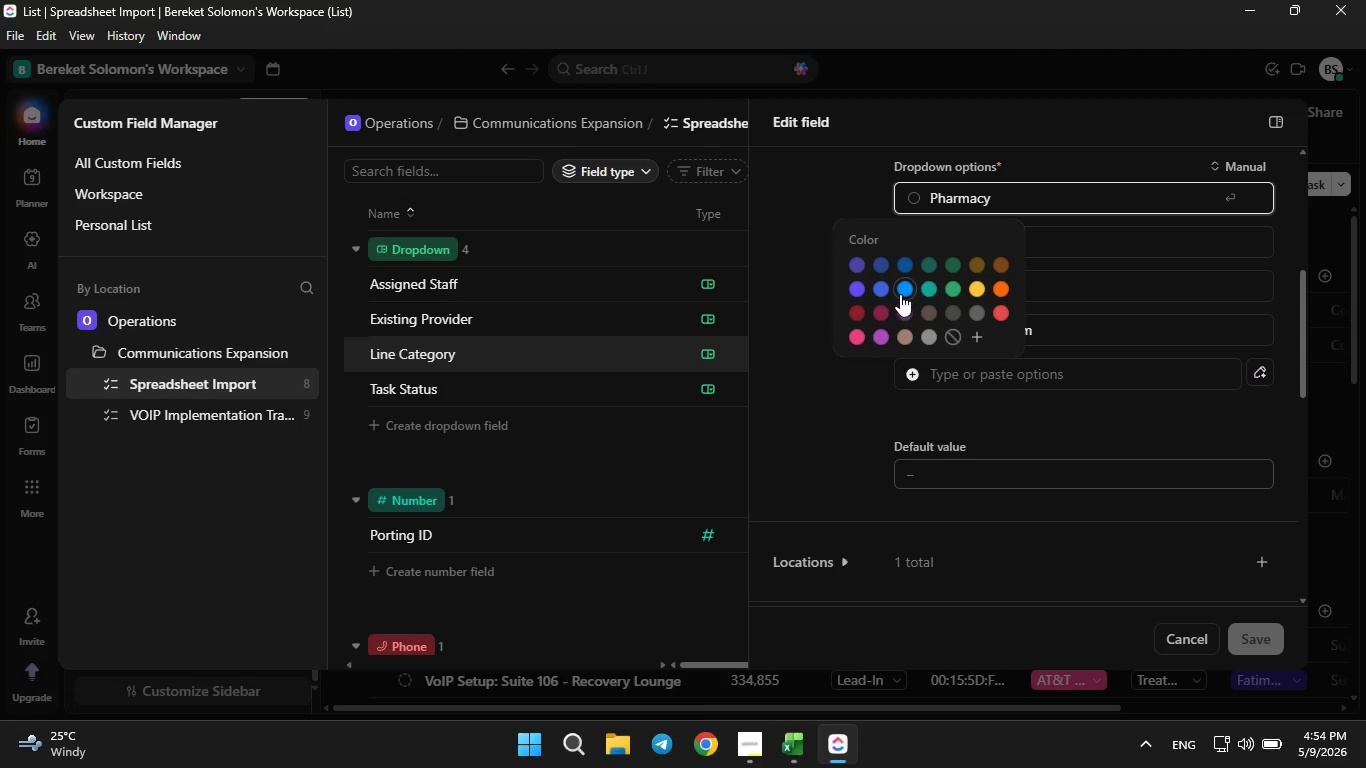 
left_click([897, 291])
 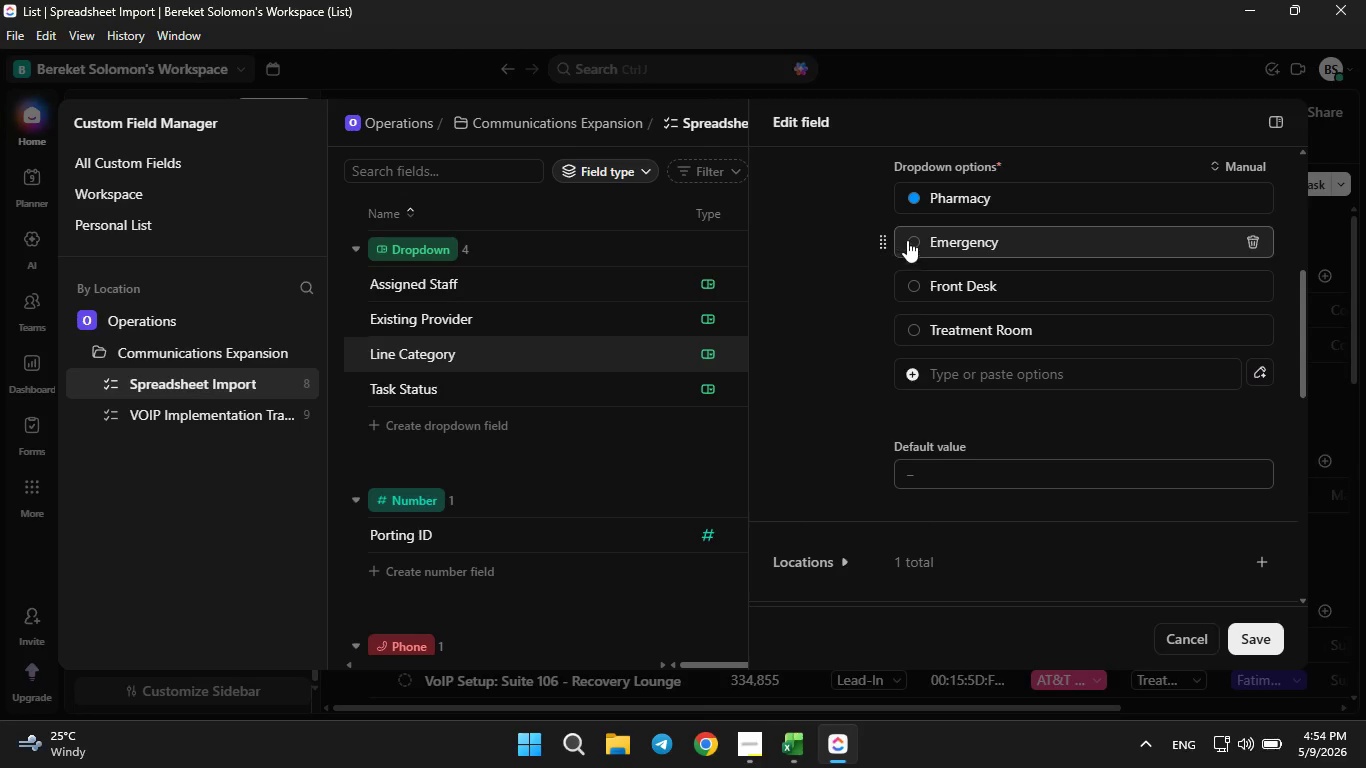 
left_click([907, 240])
 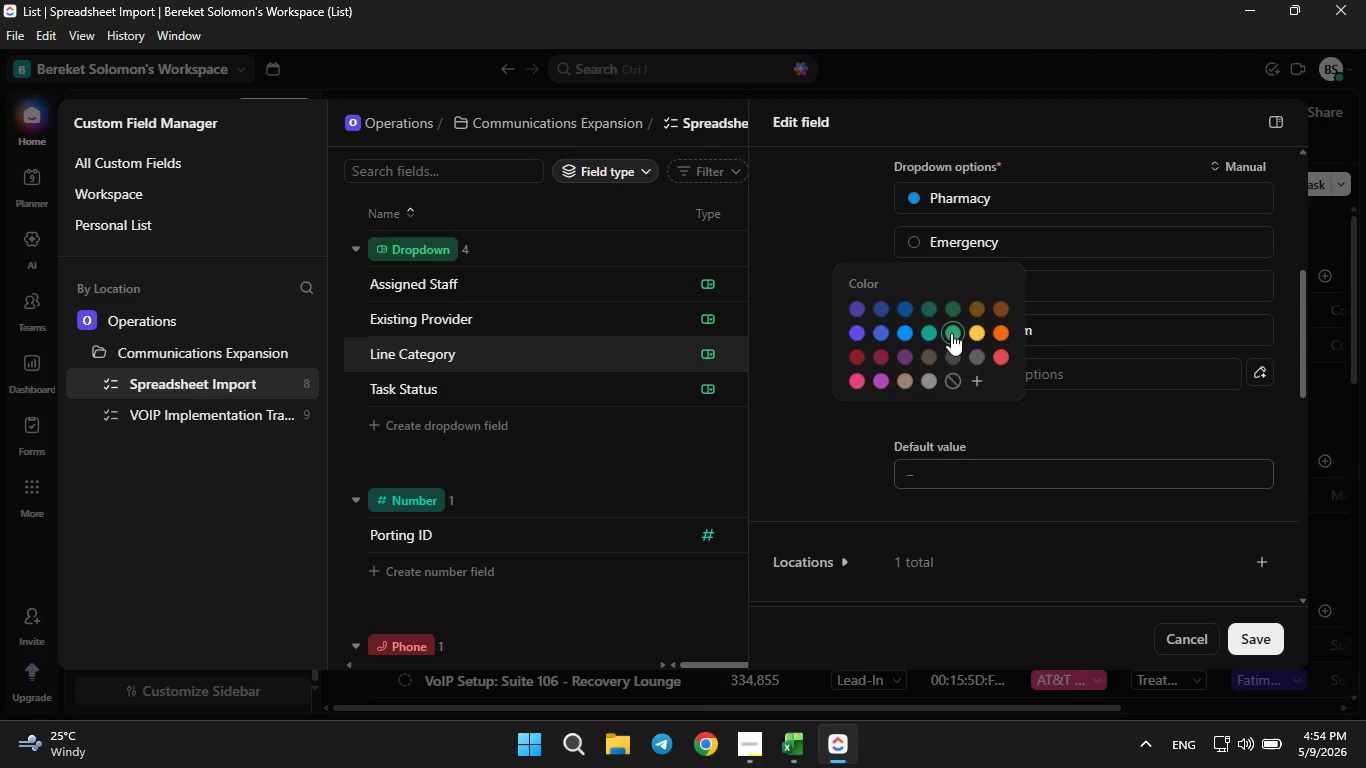 
left_click([951, 333])
 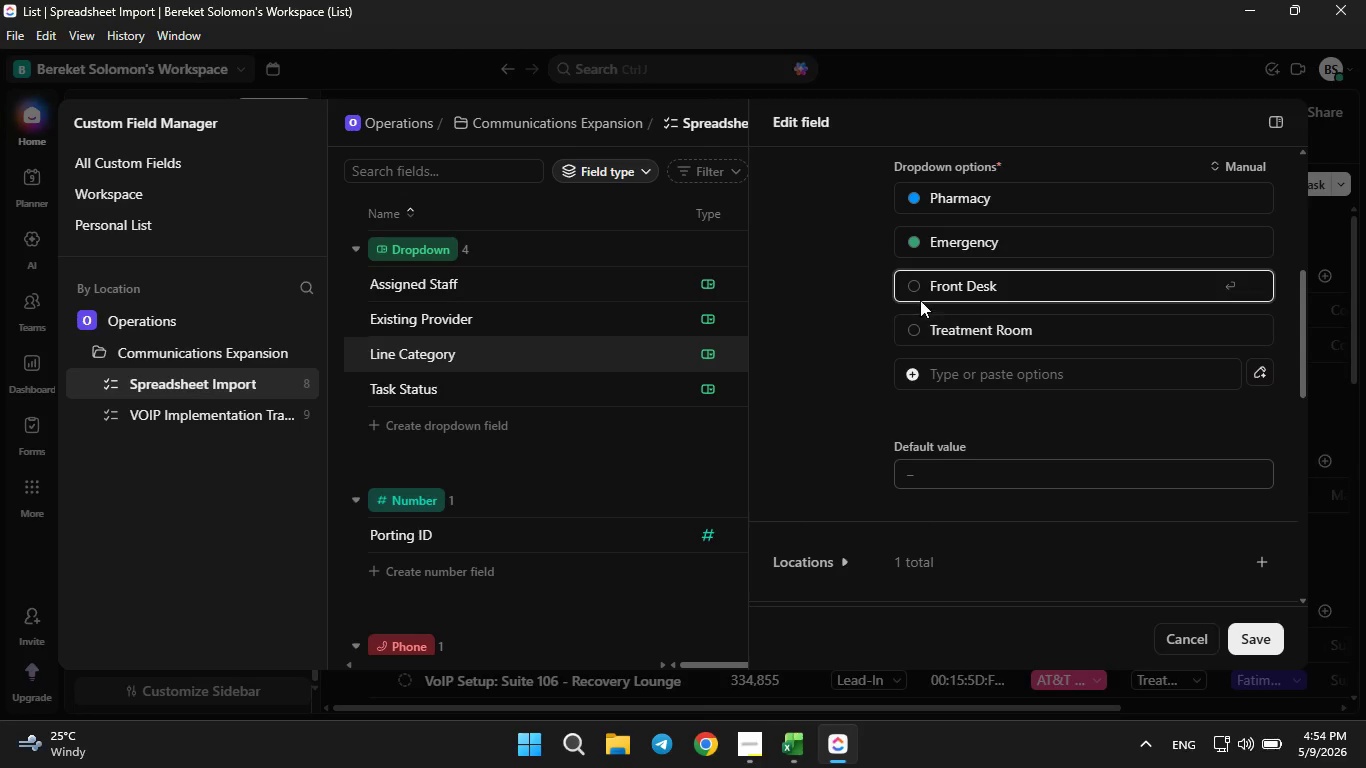 
left_click([913, 276])
 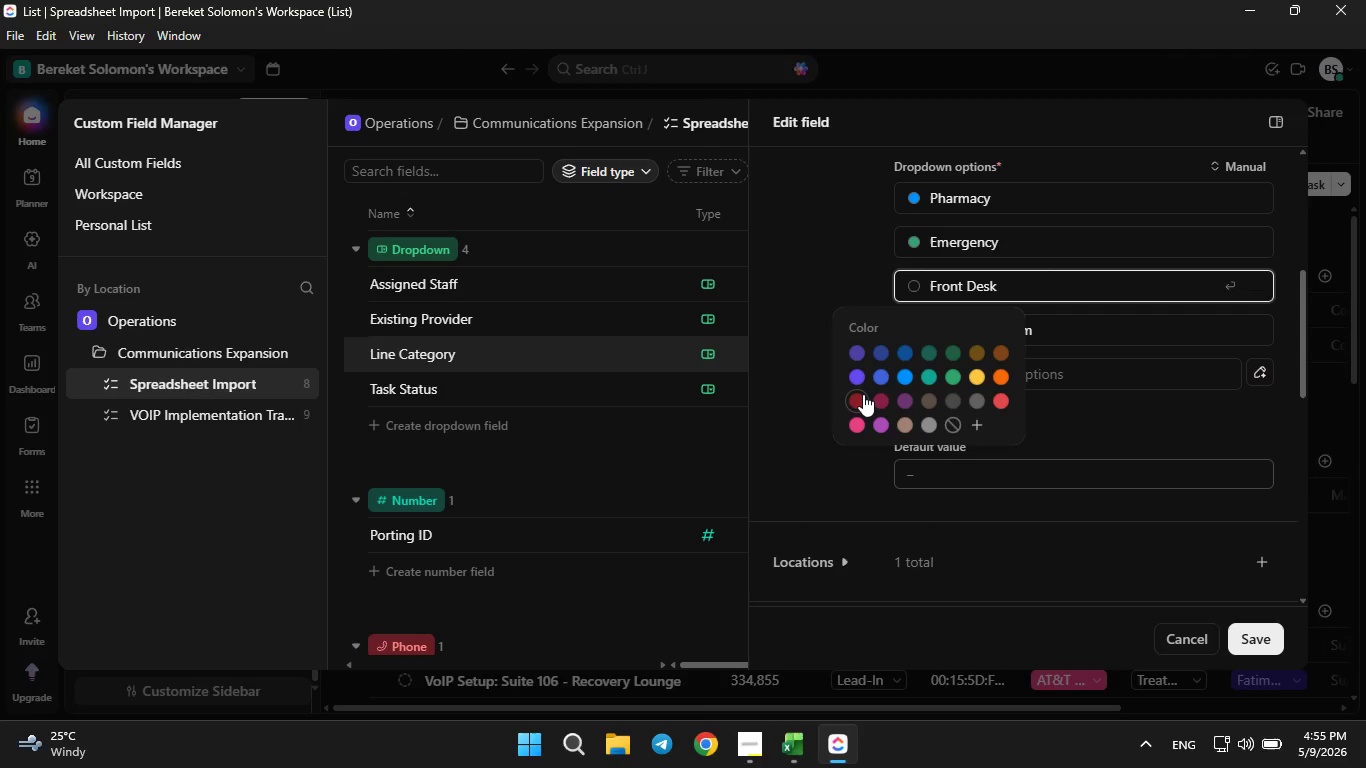 
left_click([863, 394])
 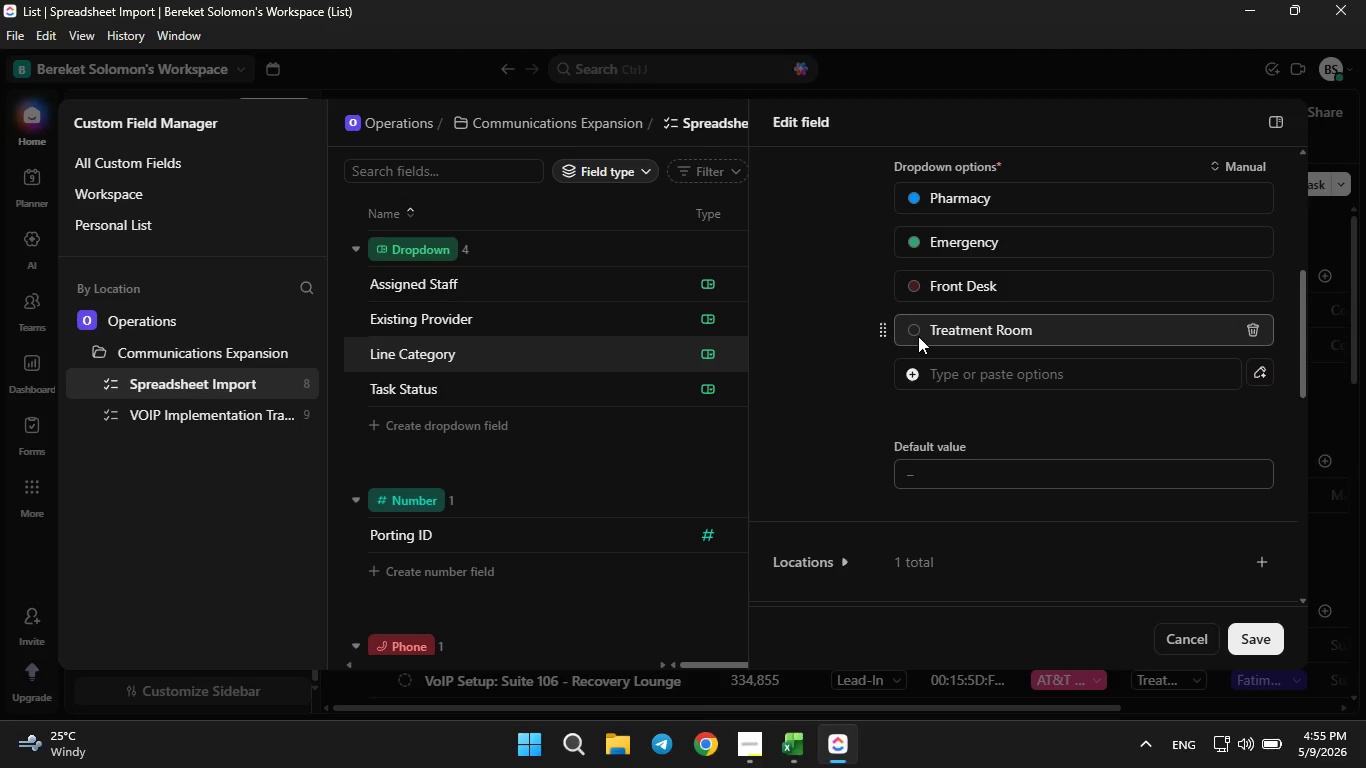 
left_click([918, 336])
 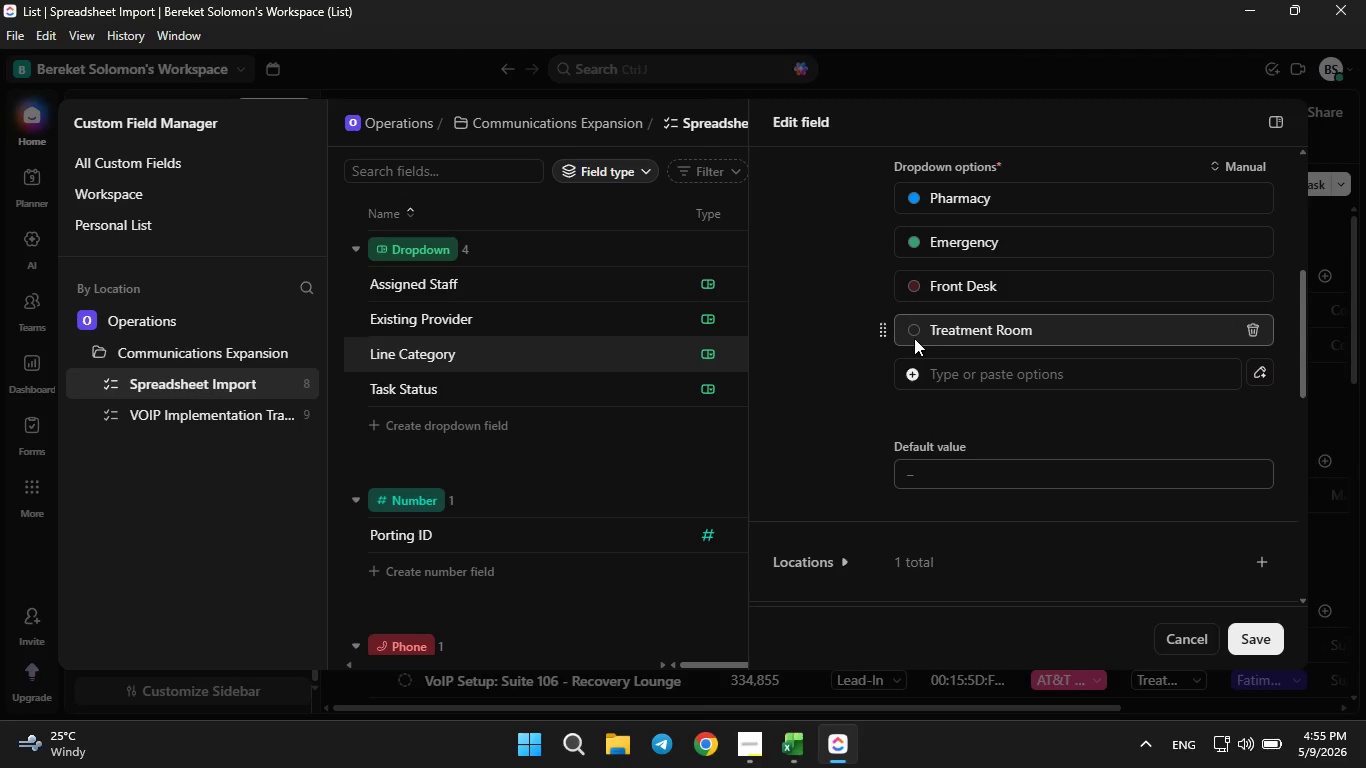 
left_click([914, 338])
 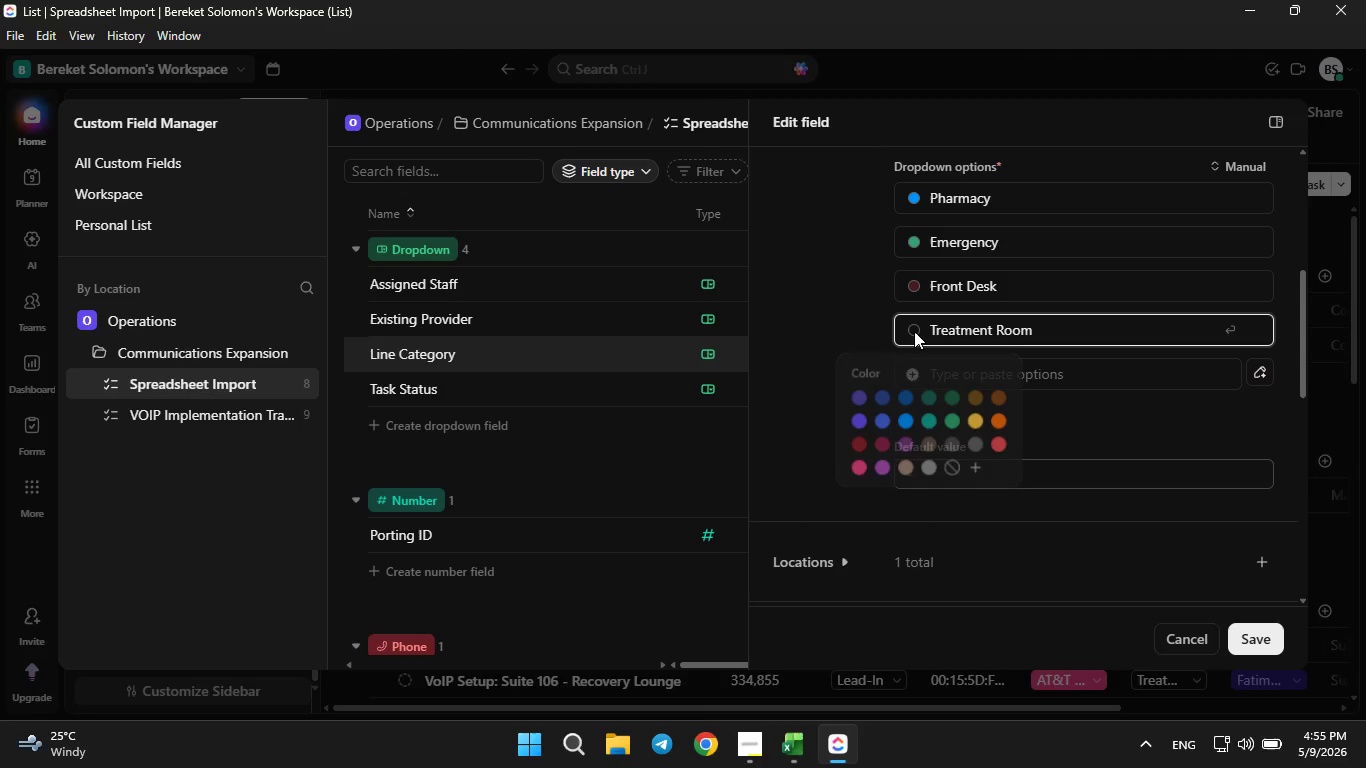 
double_click([914, 331])
 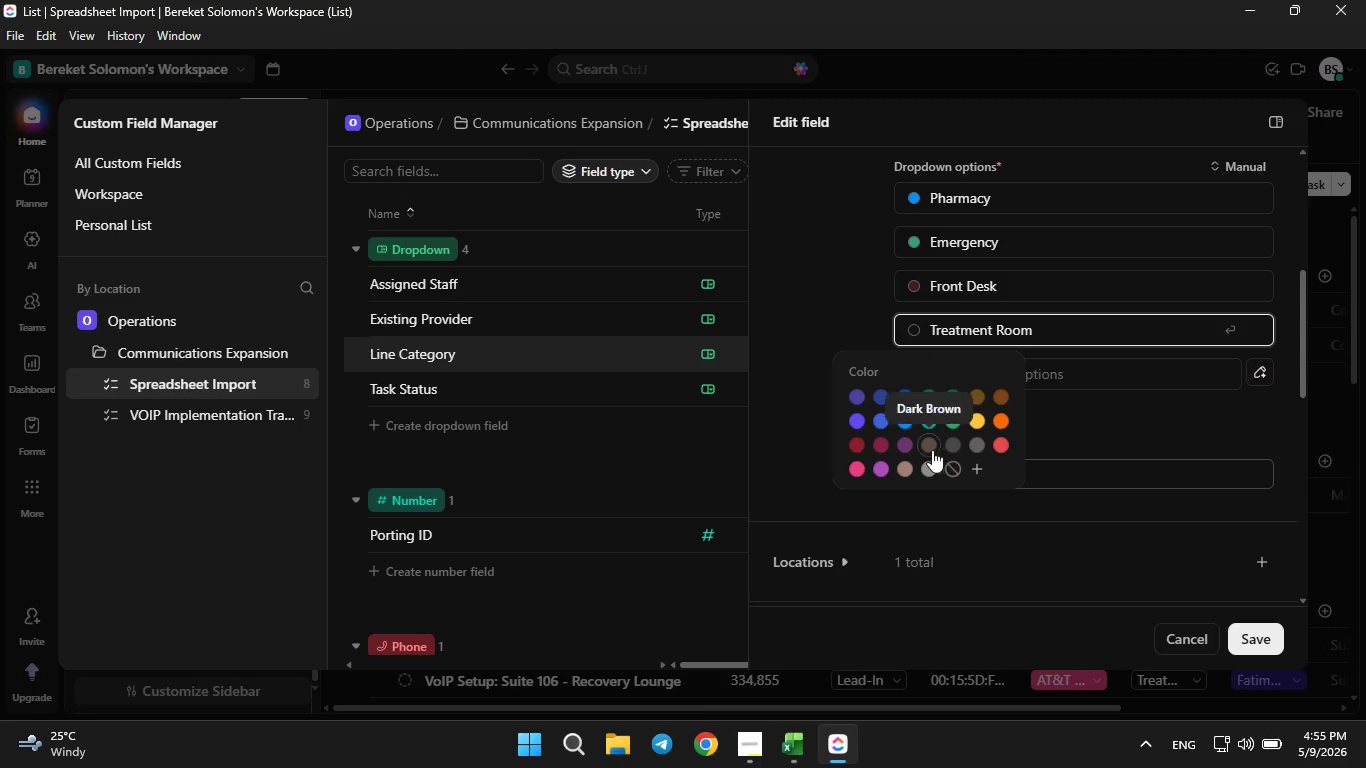 
left_click([896, 473])
 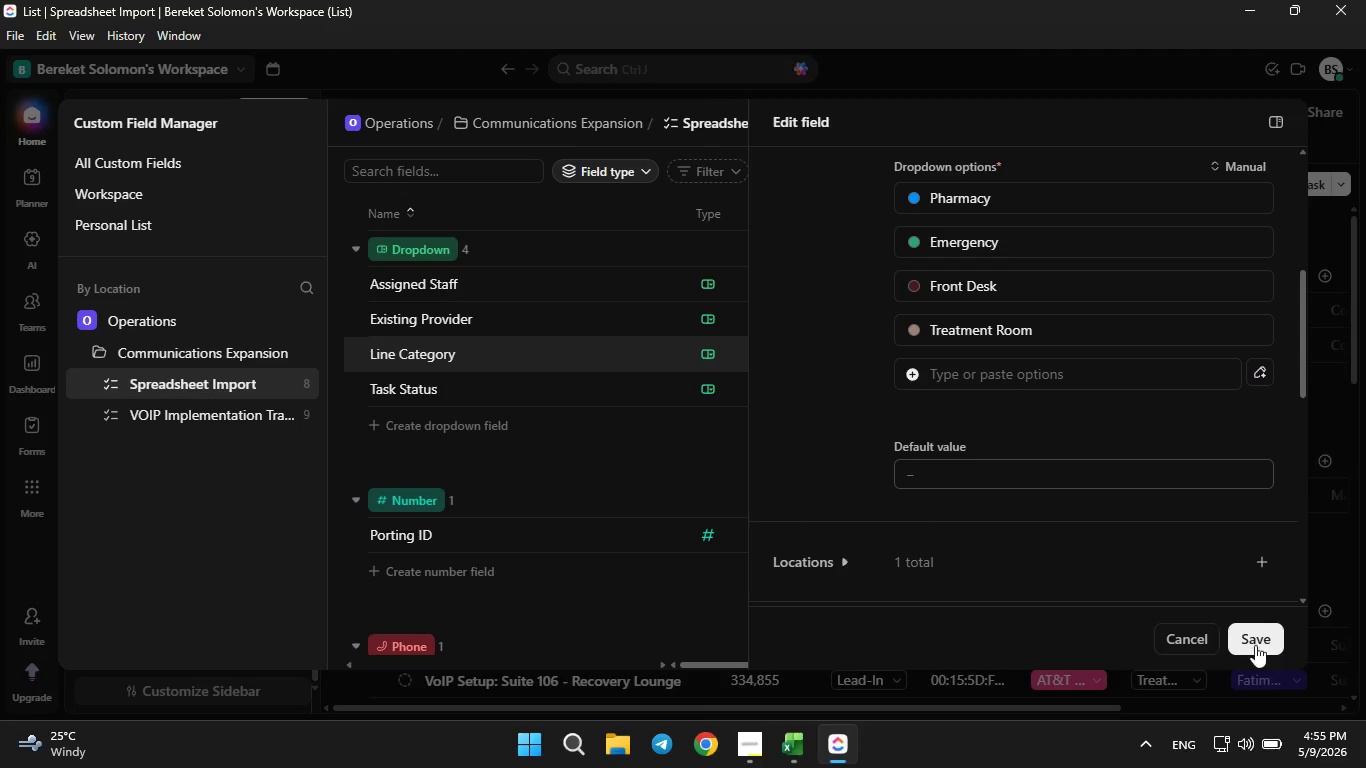 
left_click([1249, 640])
 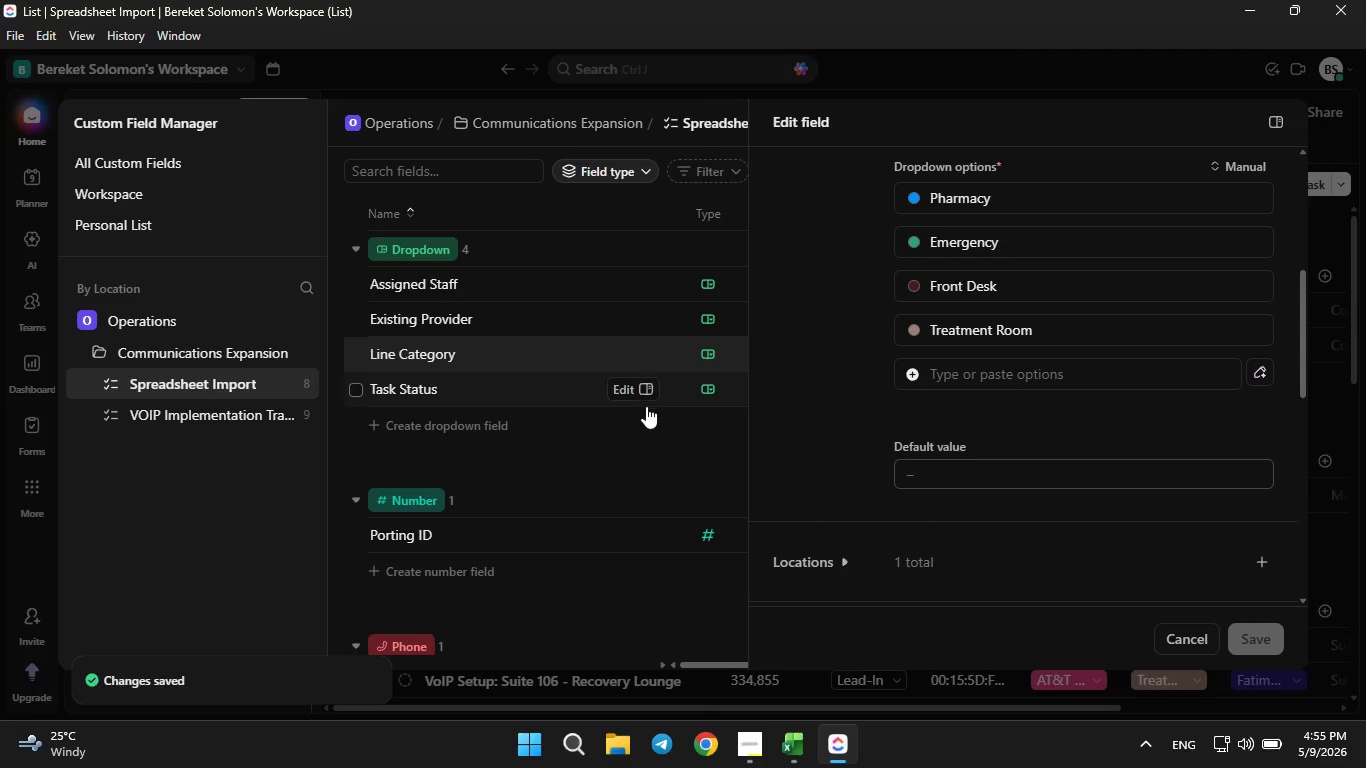 
left_click([646, 421])
 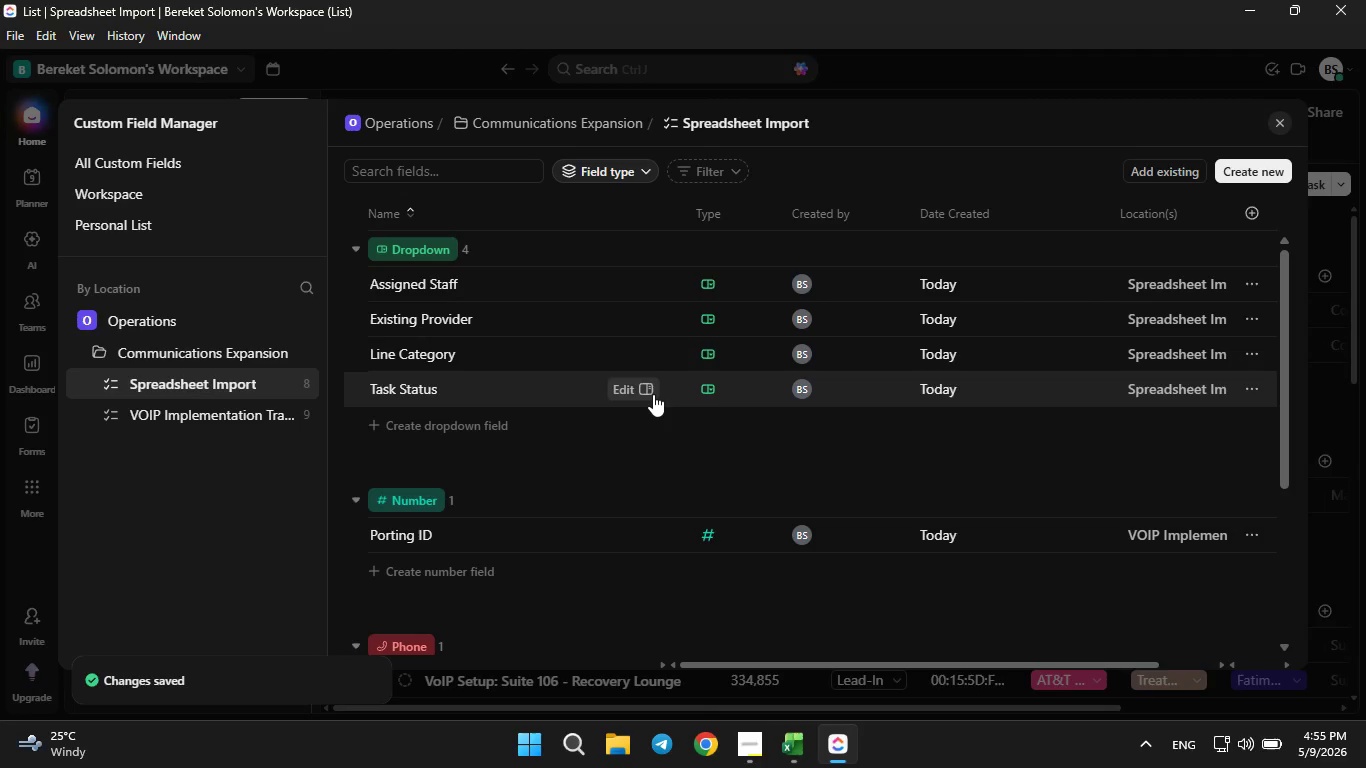 
left_click([653, 394])
 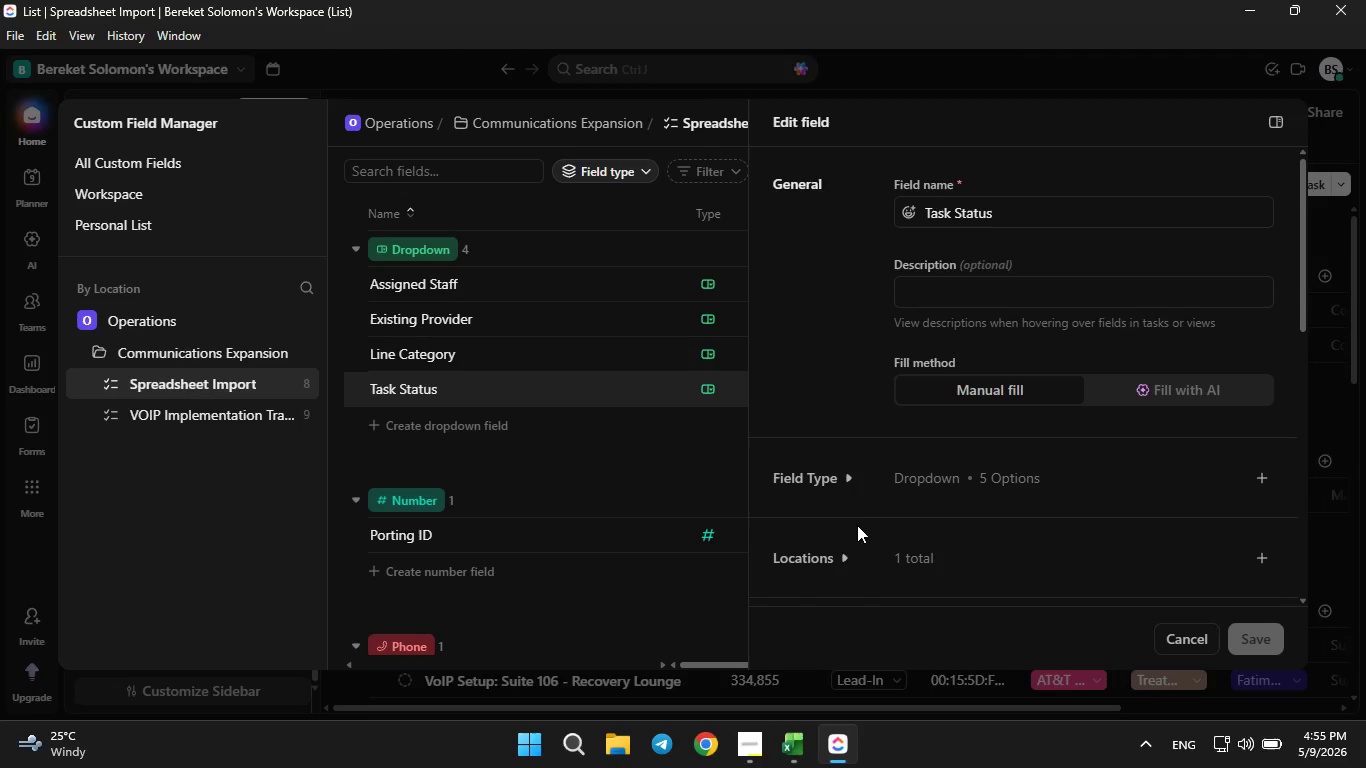 
left_click([821, 482])
 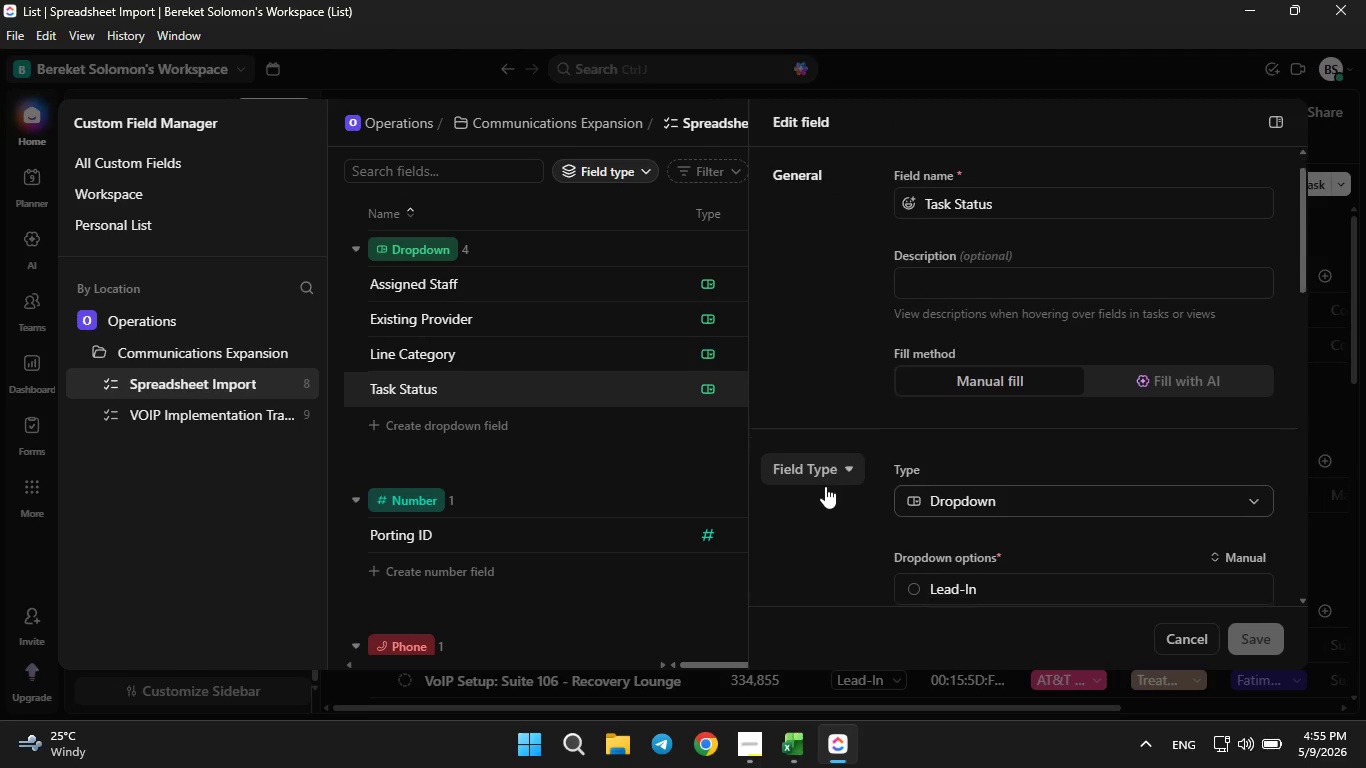 
scroll: coordinate [825, 486], scroll_direction: down, amount: 1.0
 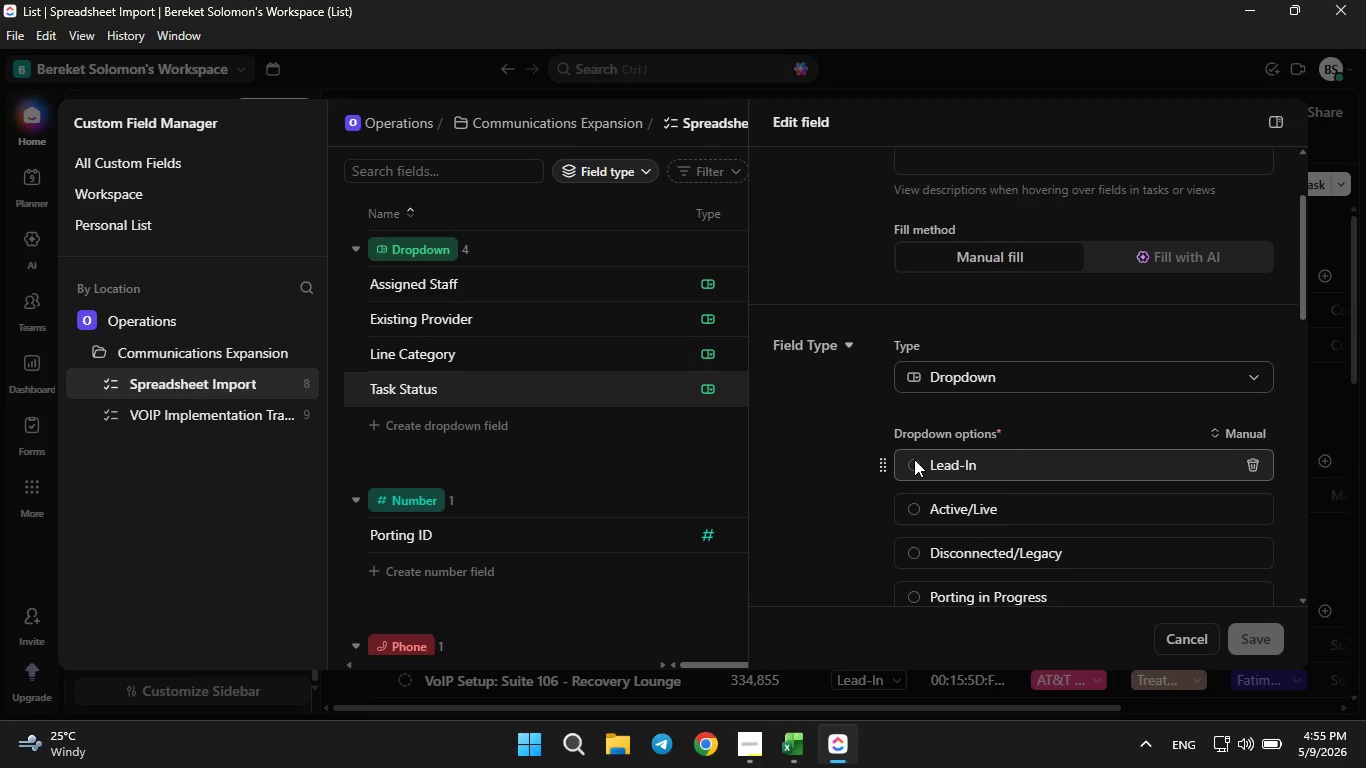 
left_click([914, 459])
 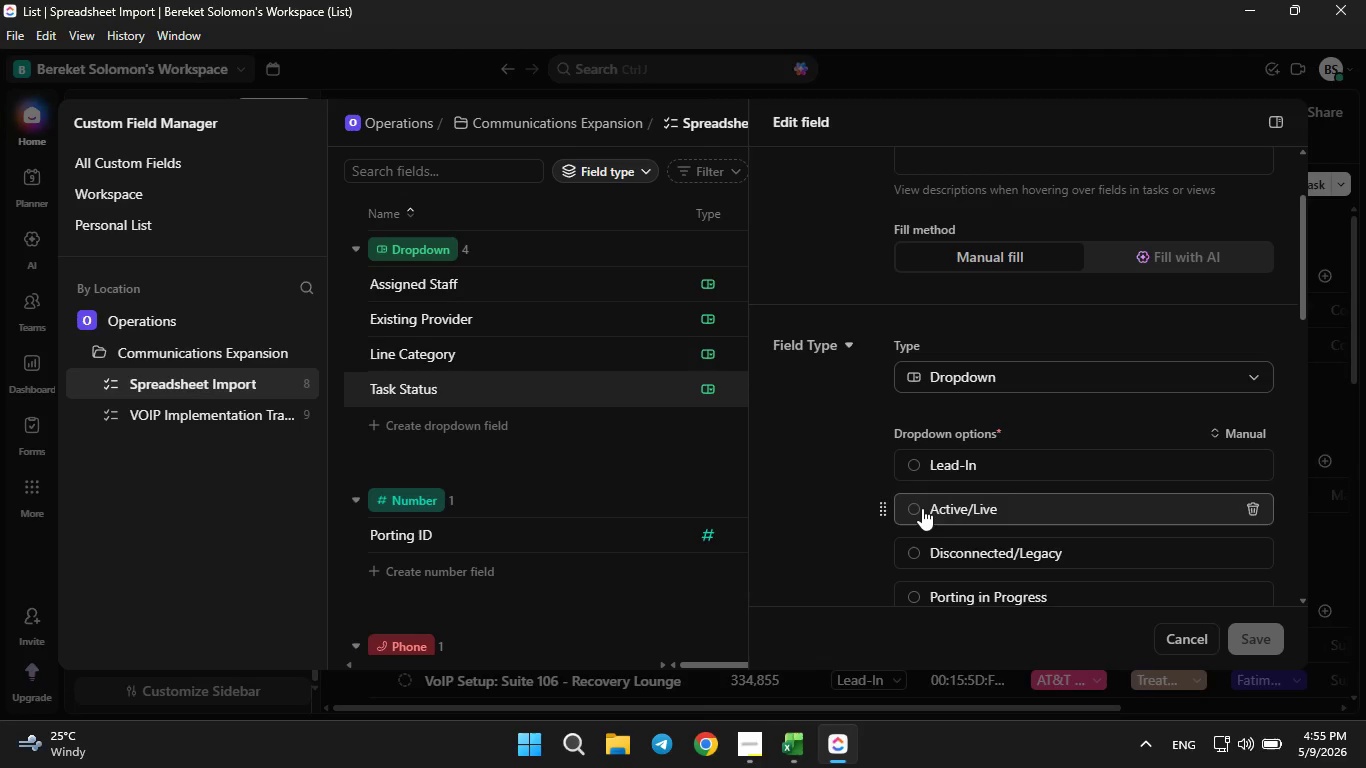 
left_click([922, 508])
 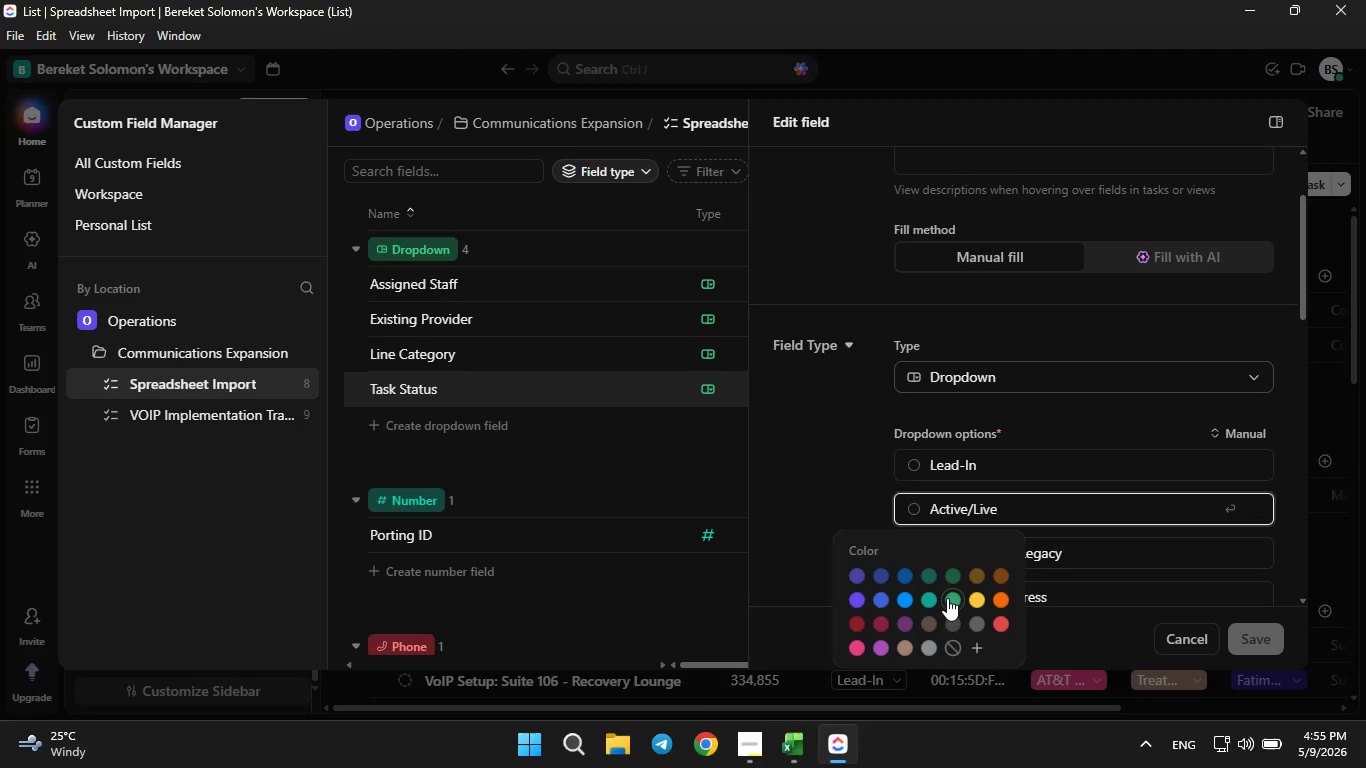 
left_click([947, 598])
 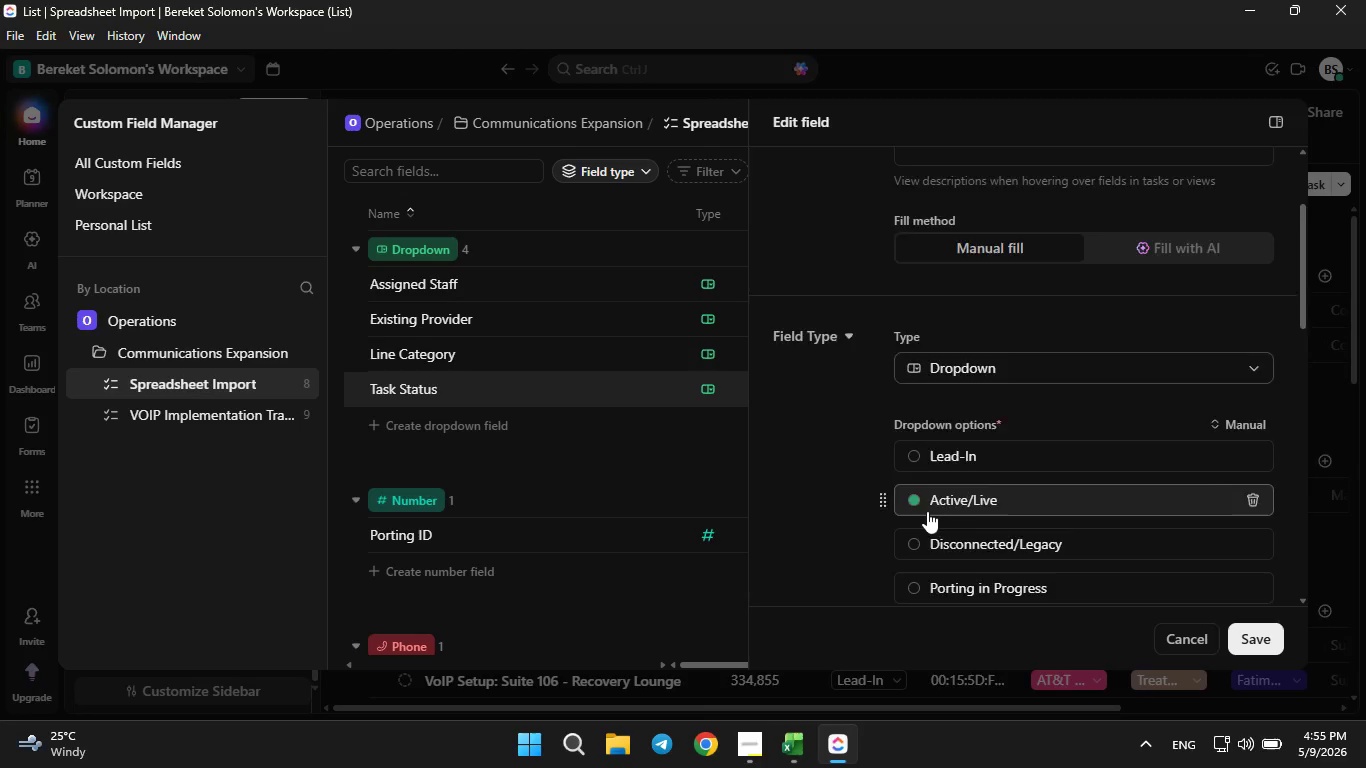 
scroll: coordinate [927, 511], scroll_direction: down, amount: 1.0
 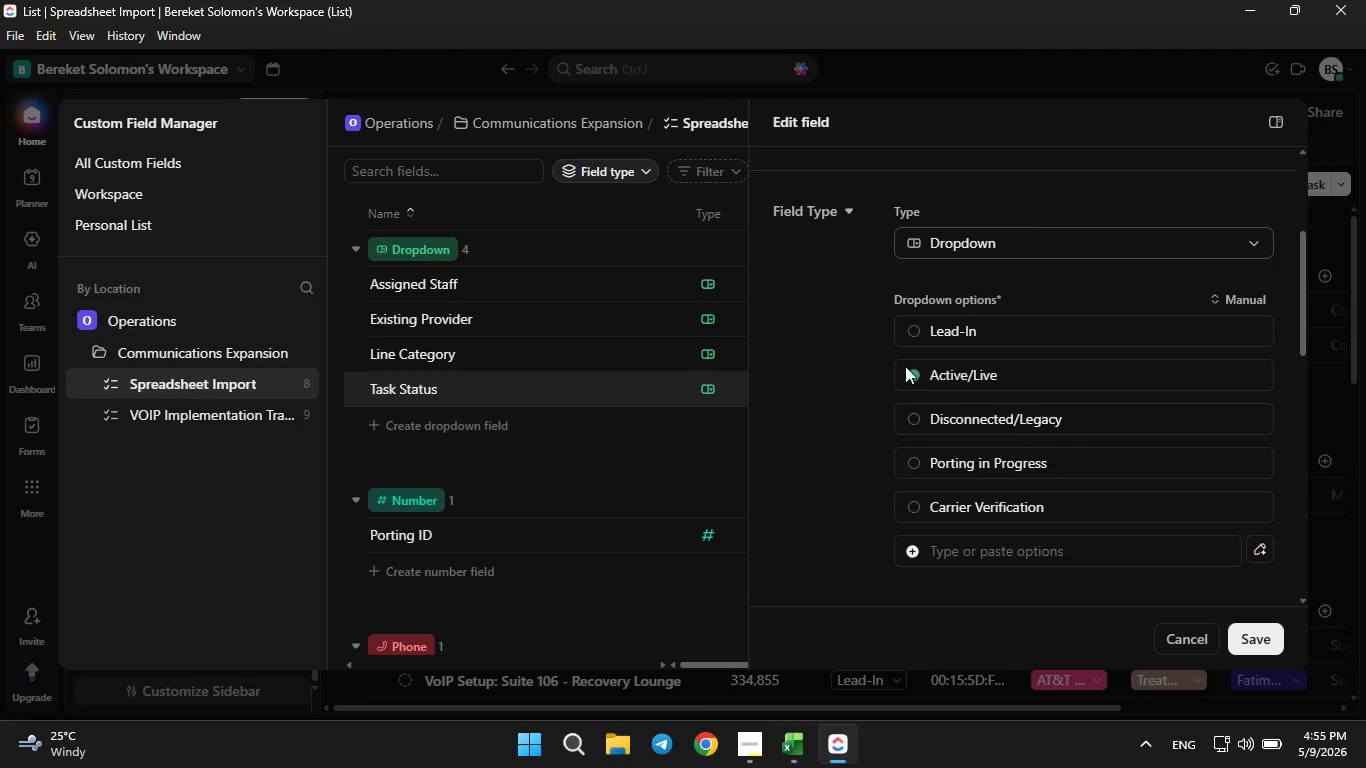 
left_click([921, 331])
 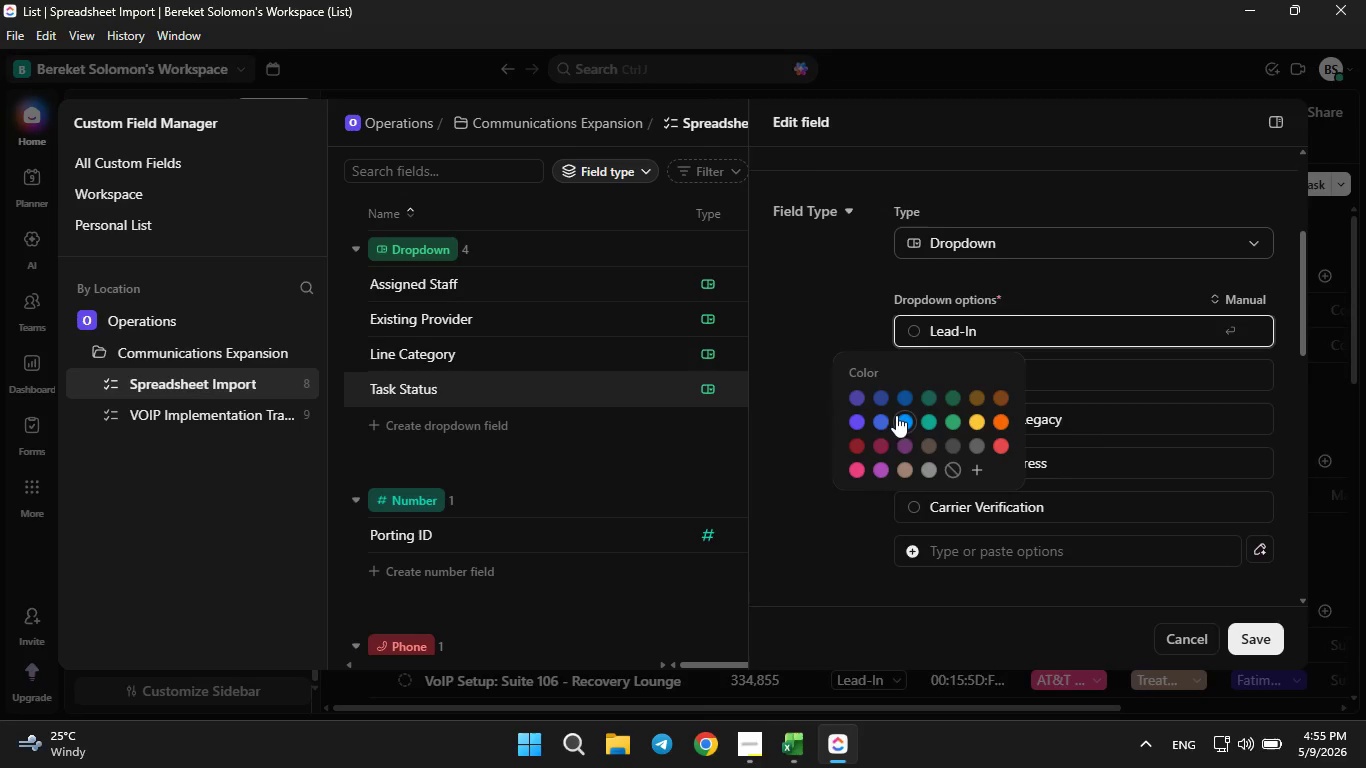 
left_click([886, 419])
 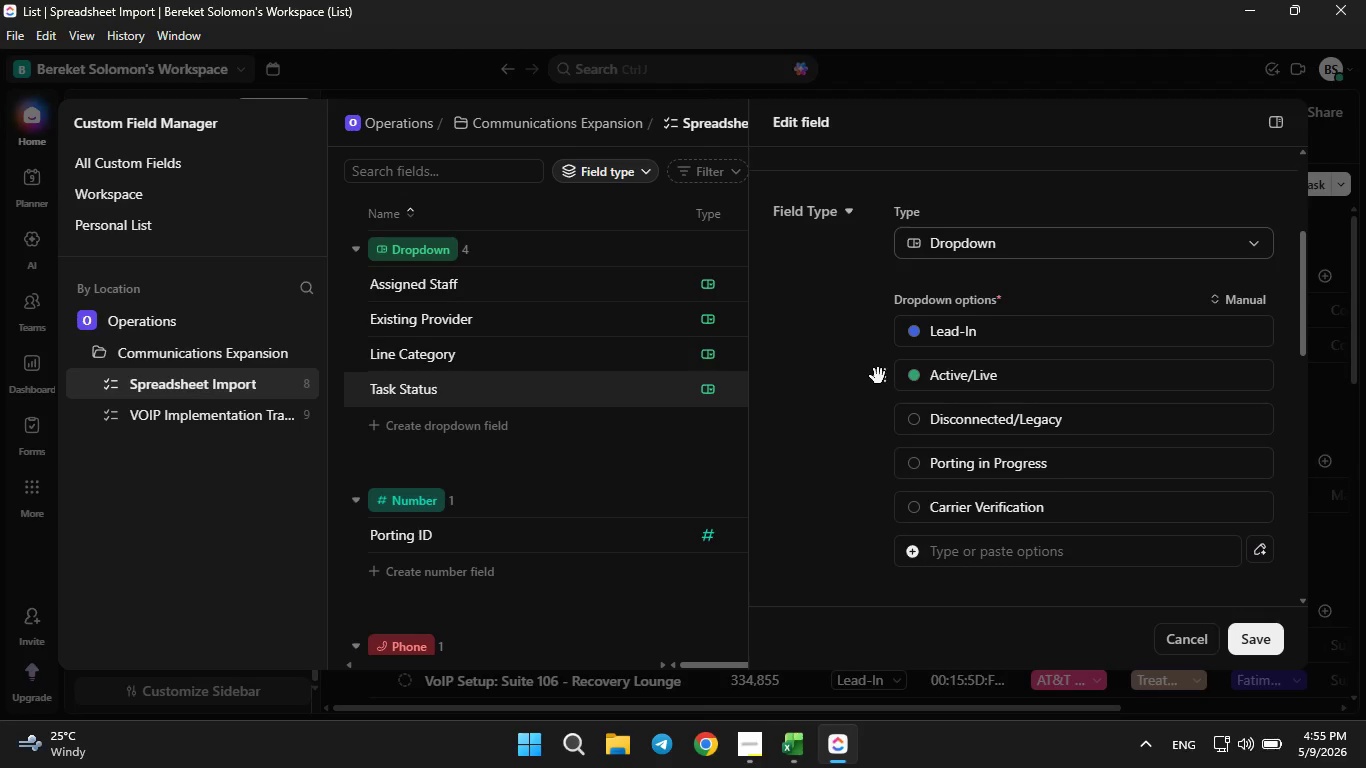 
left_click_drag(start_coordinate=[878, 376], to_coordinate=[875, 408])
 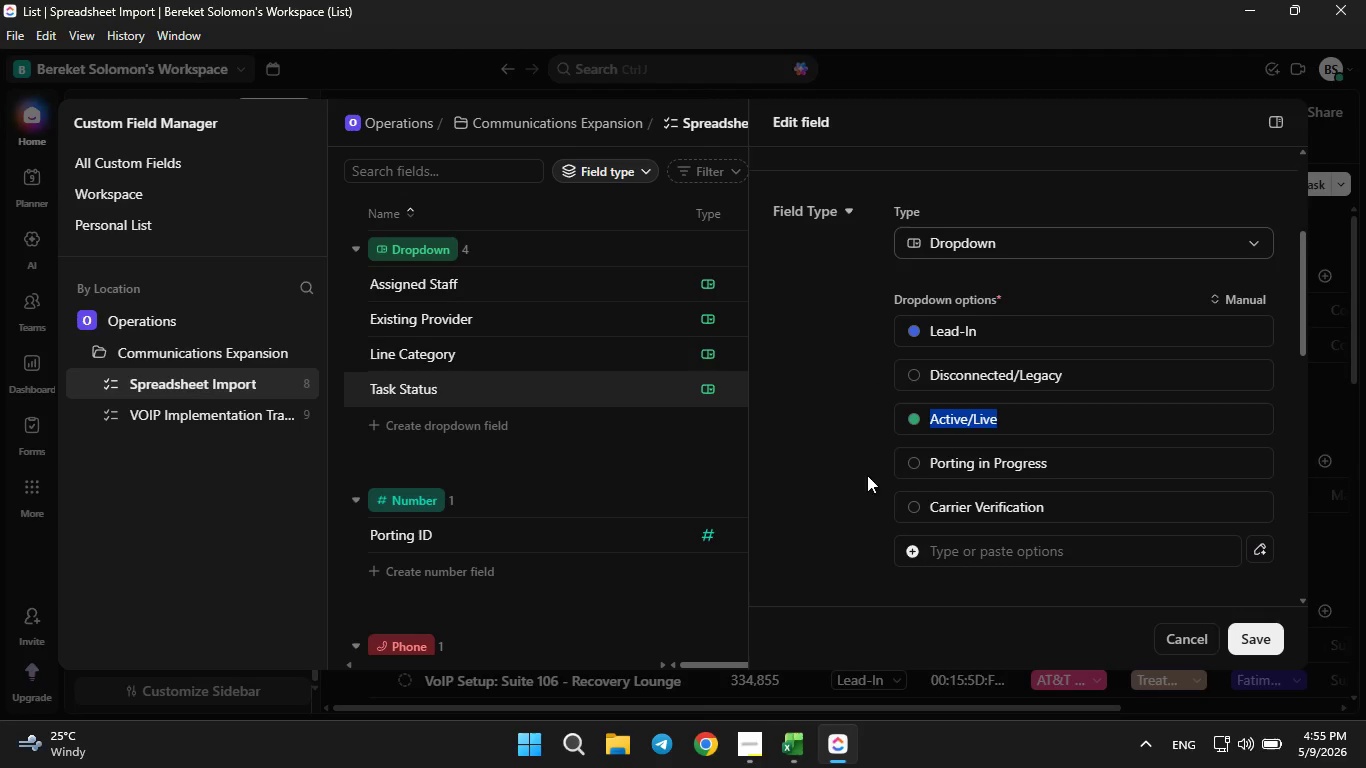 
left_click_drag(start_coordinate=[875, 413], to_coordinate=[867, 496])
 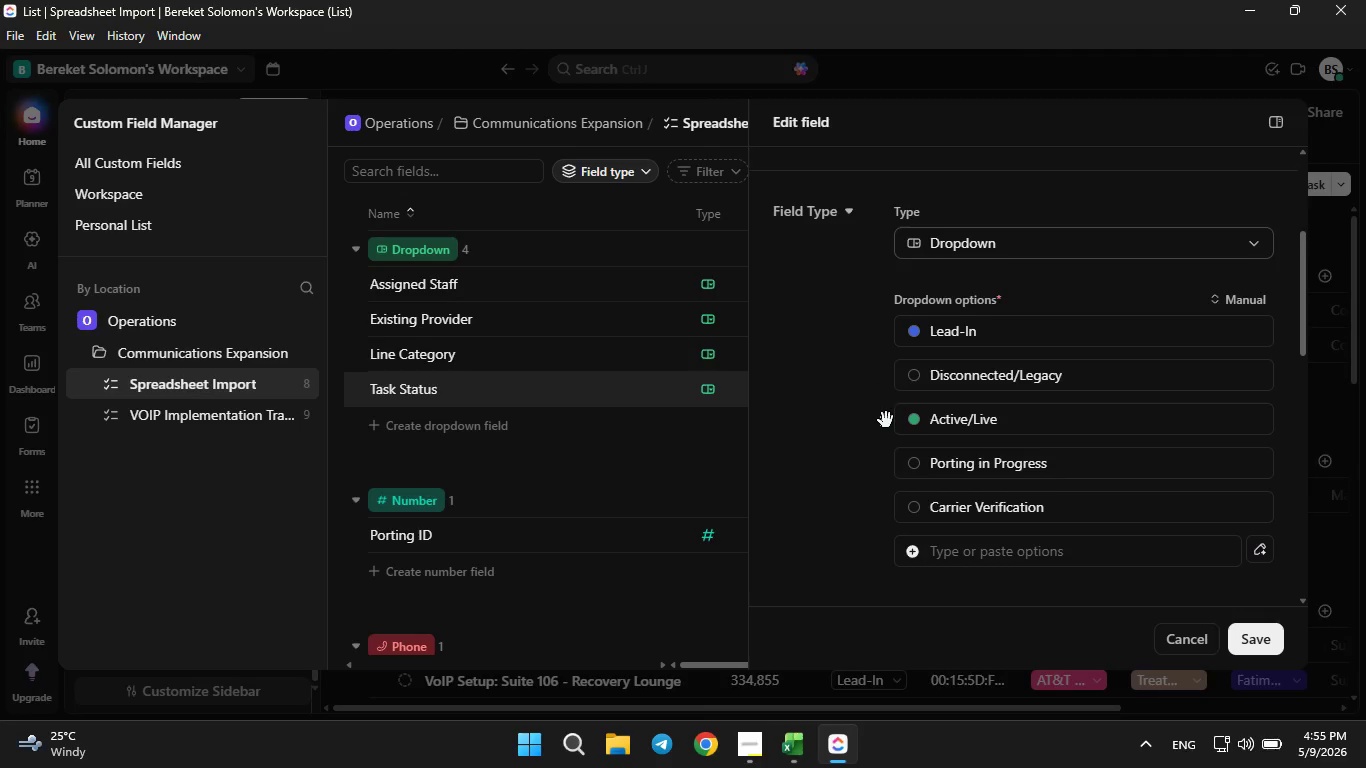 
left_click_drag(start_coordinate=[886, 420], to_coordinate=[886, 488])
 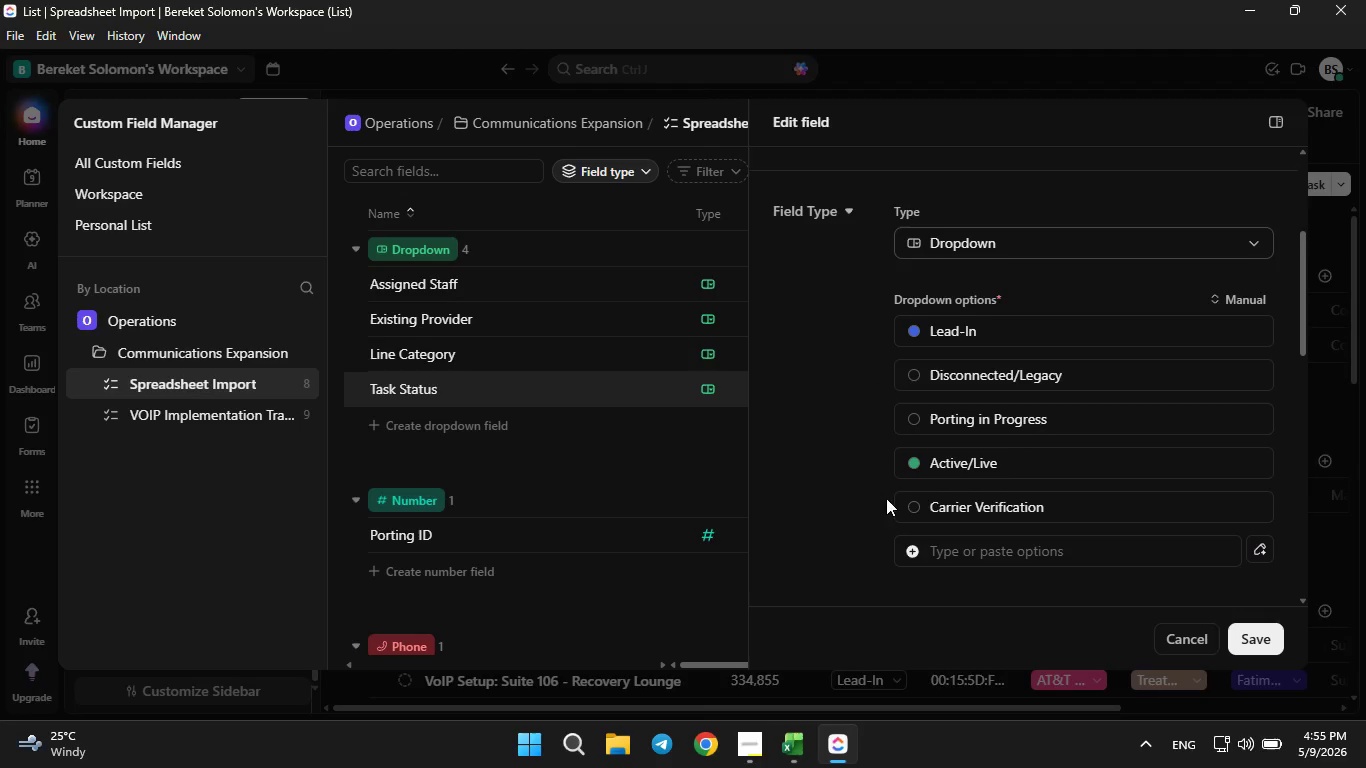 
left_click_drag(start_coordinate=[886, 490], to_coordinate=[886, 508])
 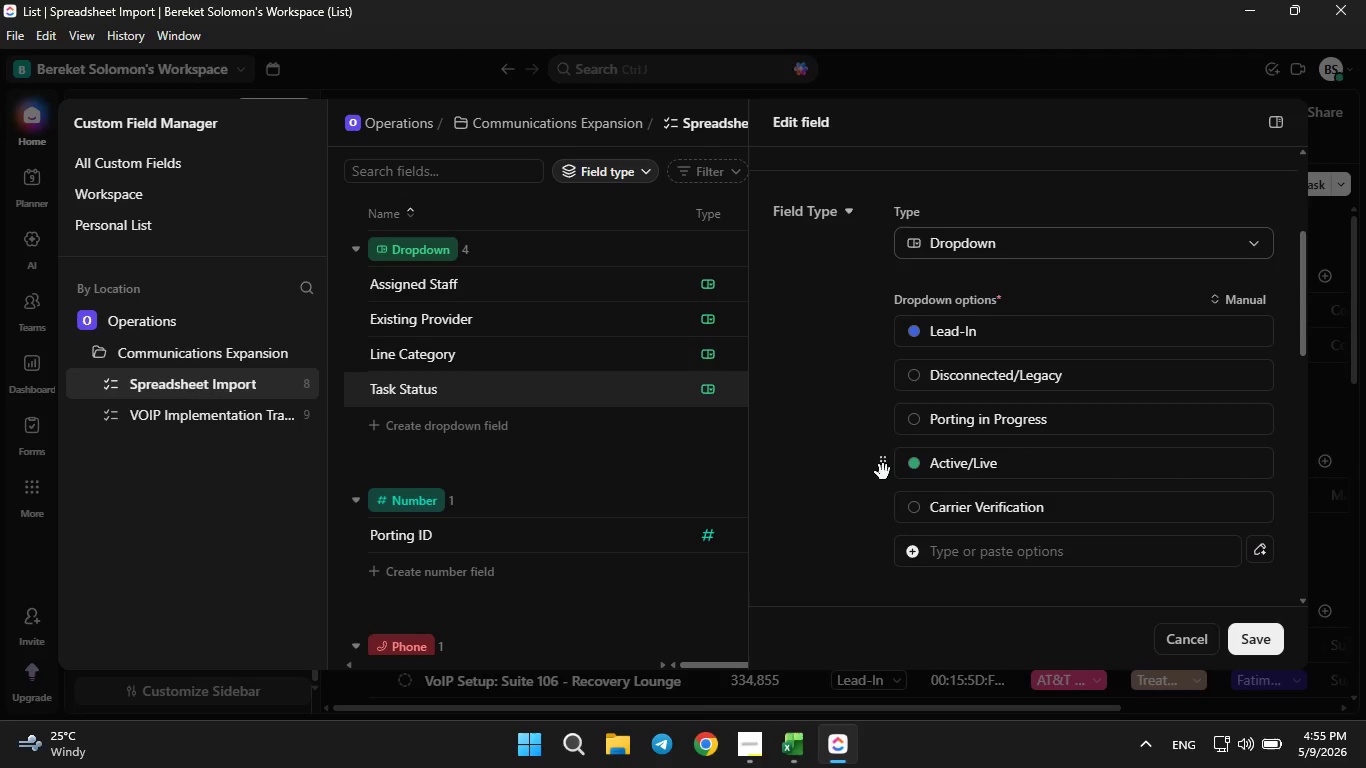 
left_click_drag(start_coordinate=[881, 467], to_coordinate=[884, 514])
 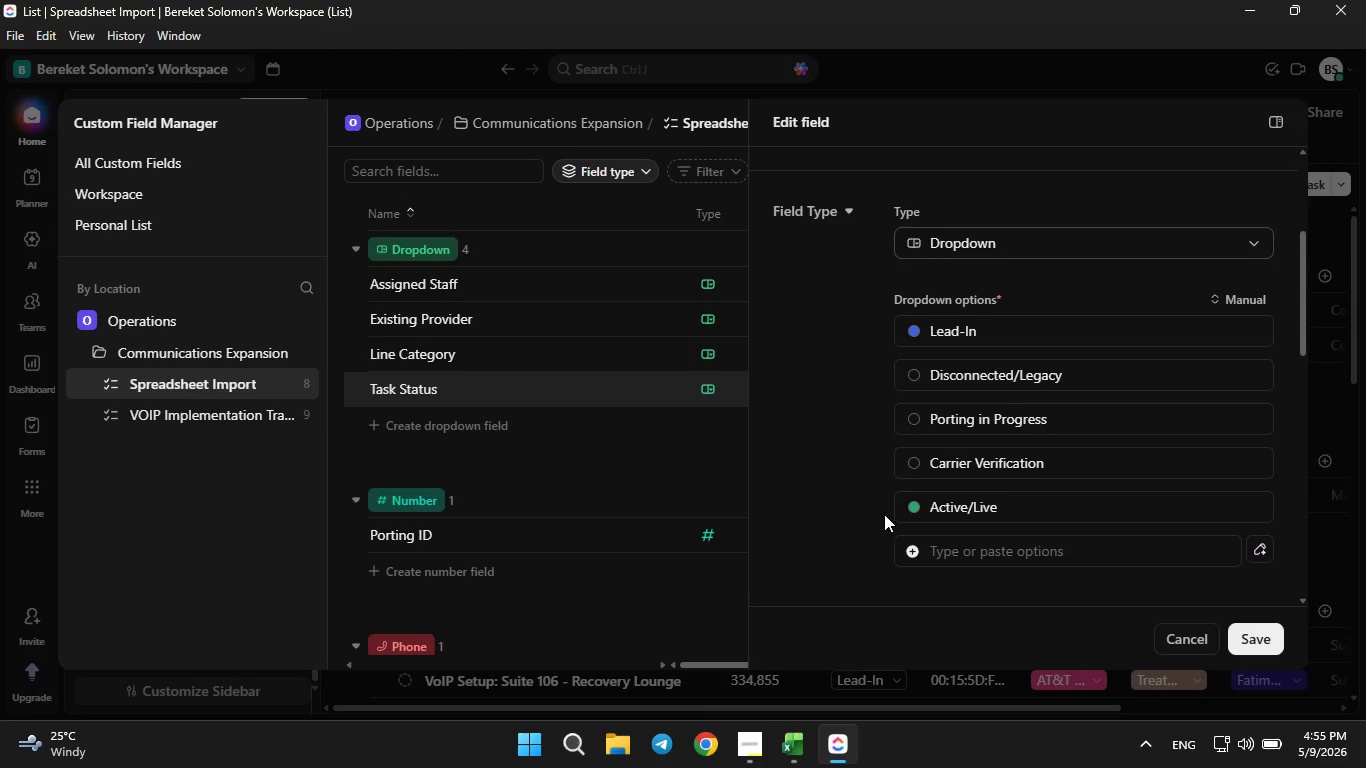 
double_click([884, 514])
 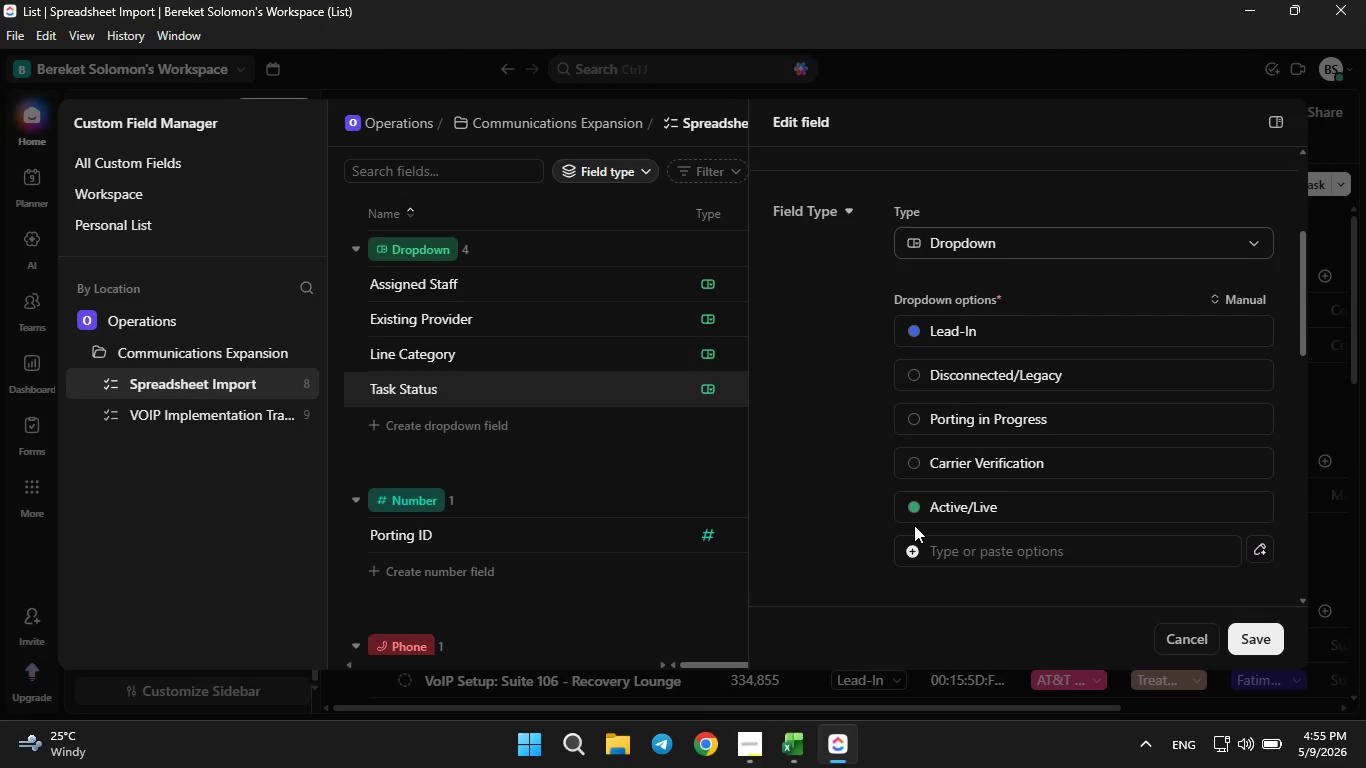 
wait(10.8)
 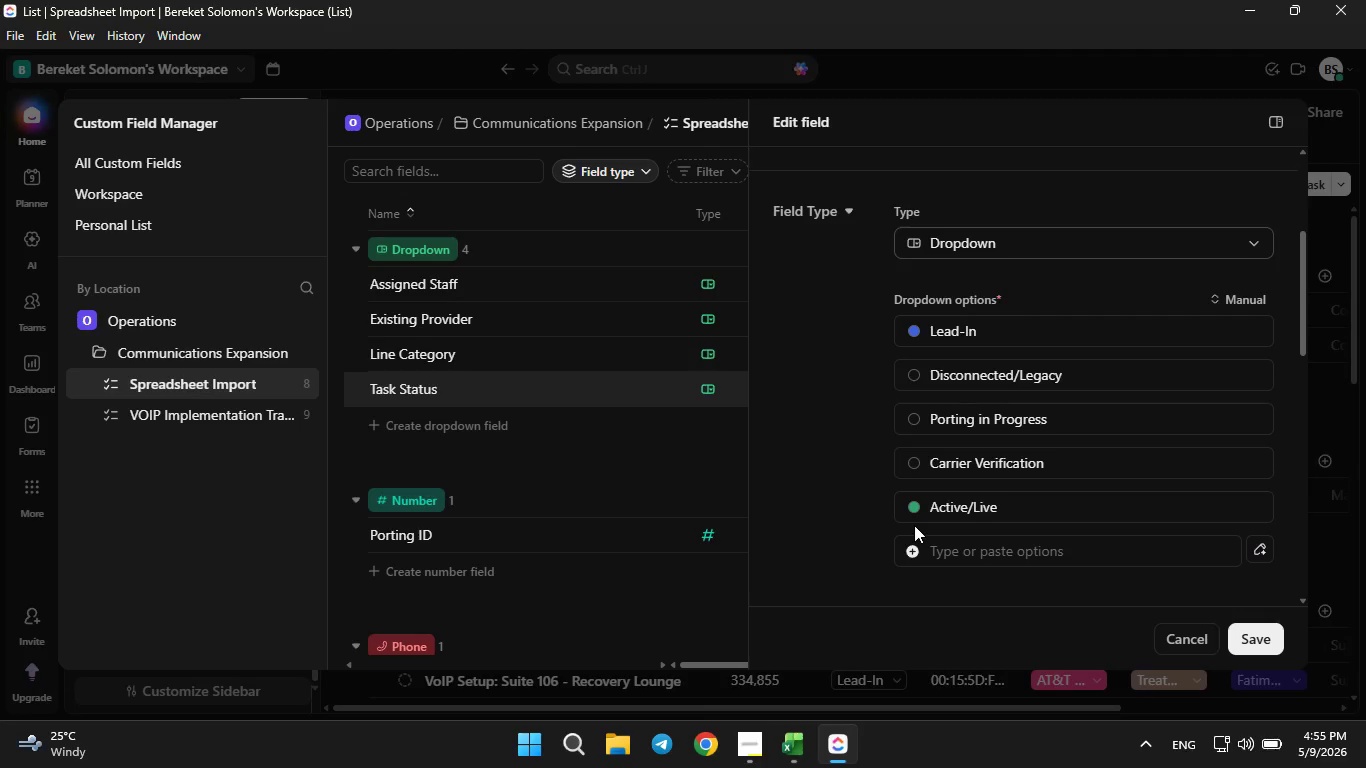 
left_click([914, 378])
 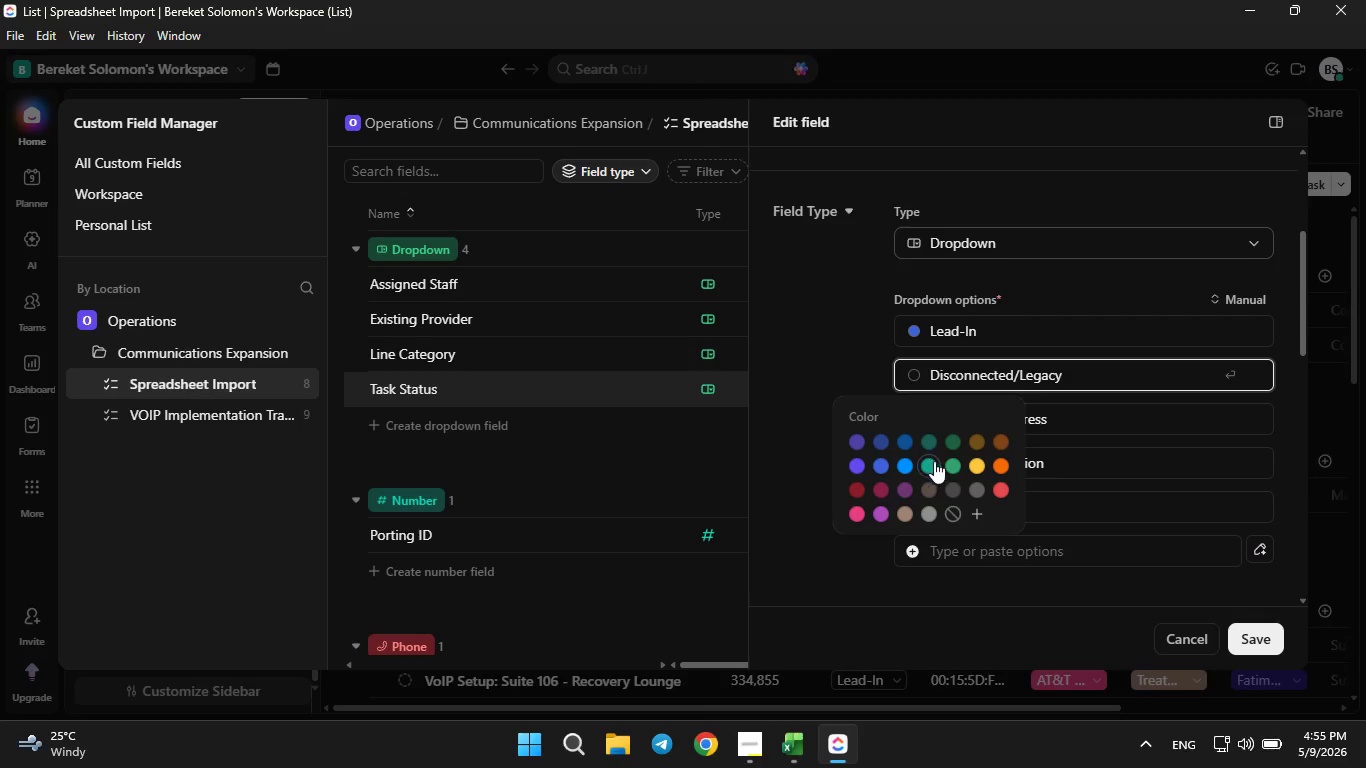 
left_click([959, 475])
 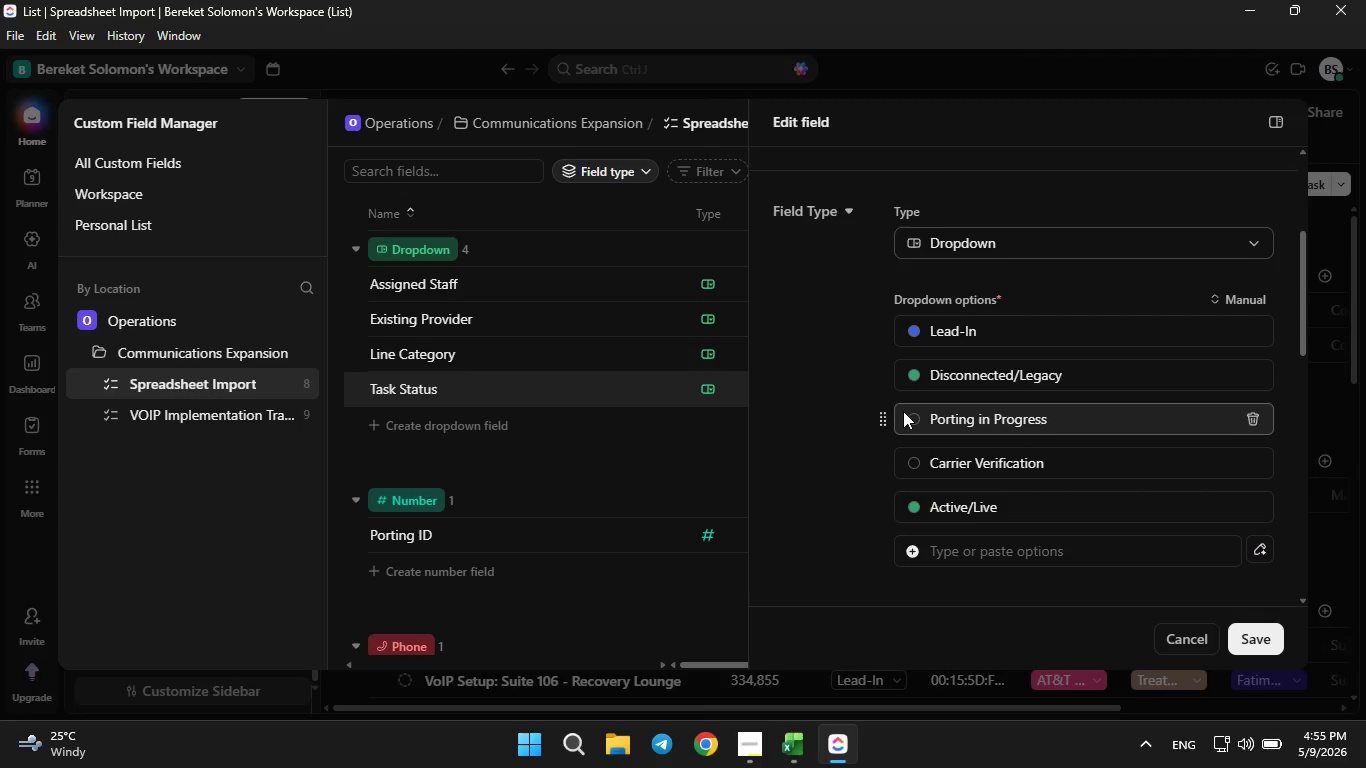 
left_click([903, 411])
 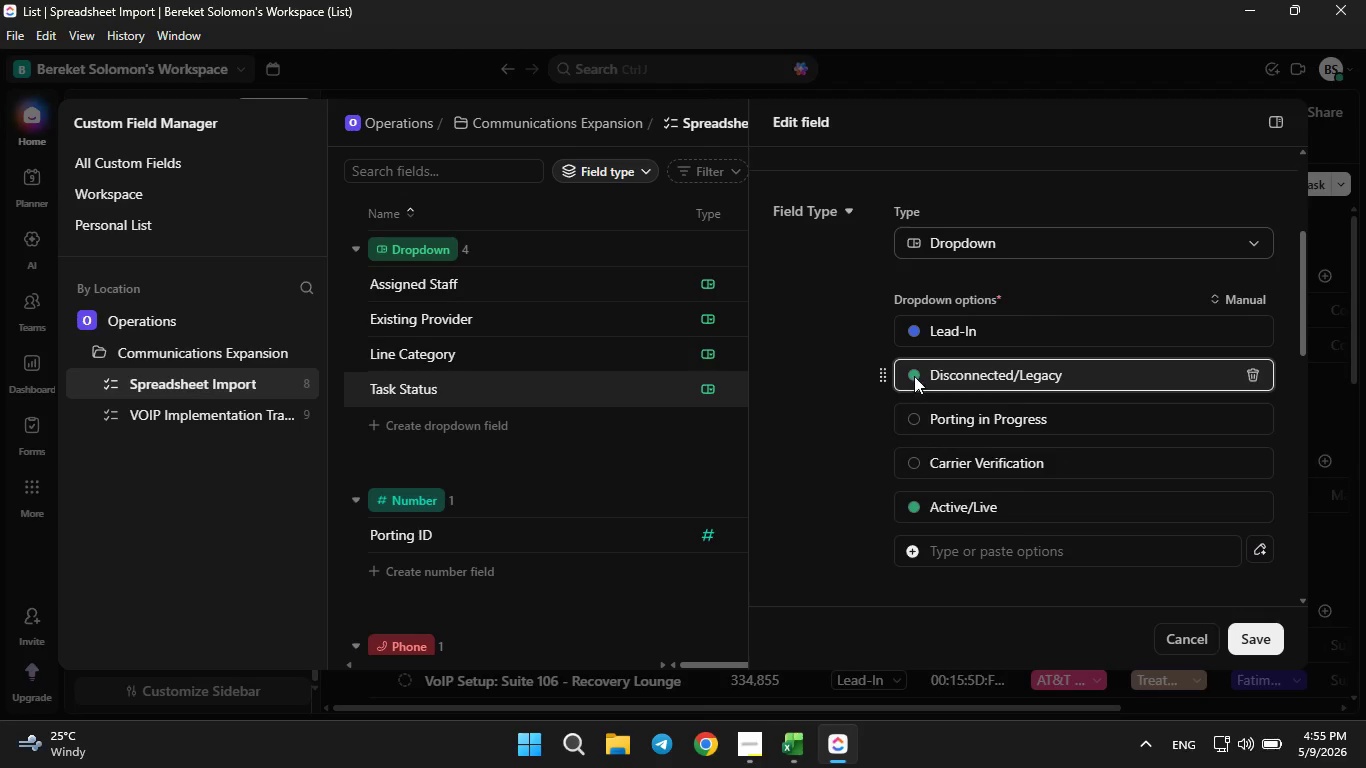 
left_click([914, 376])
 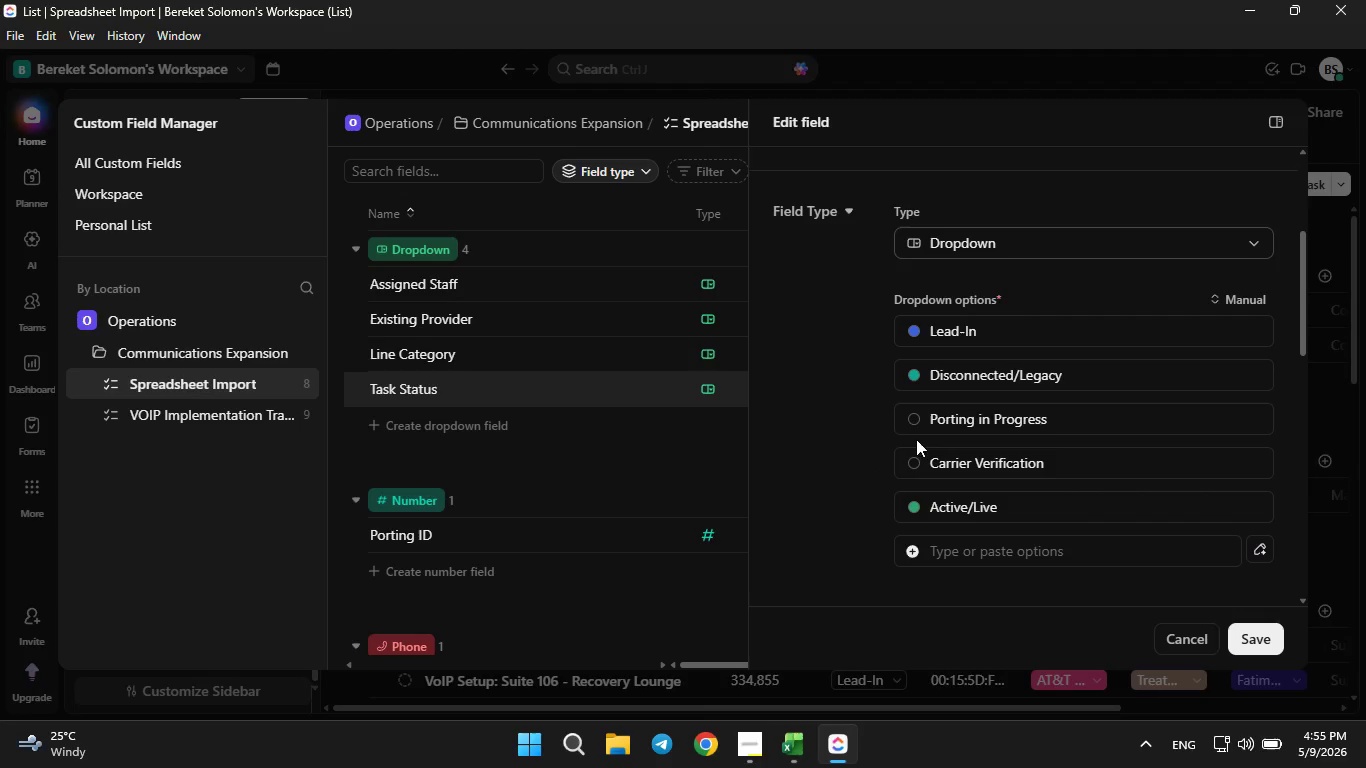 
left_click([914, 429])
 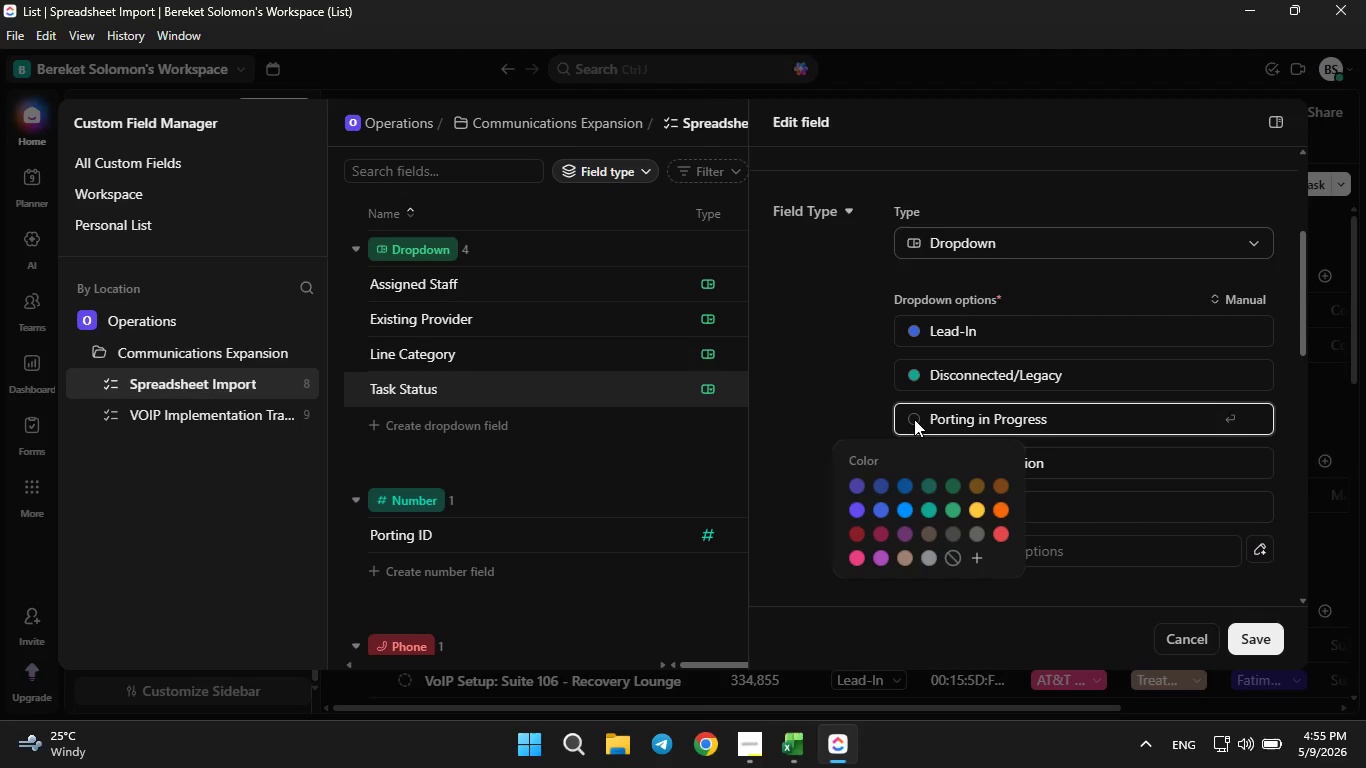 
double_click([914, 419])
 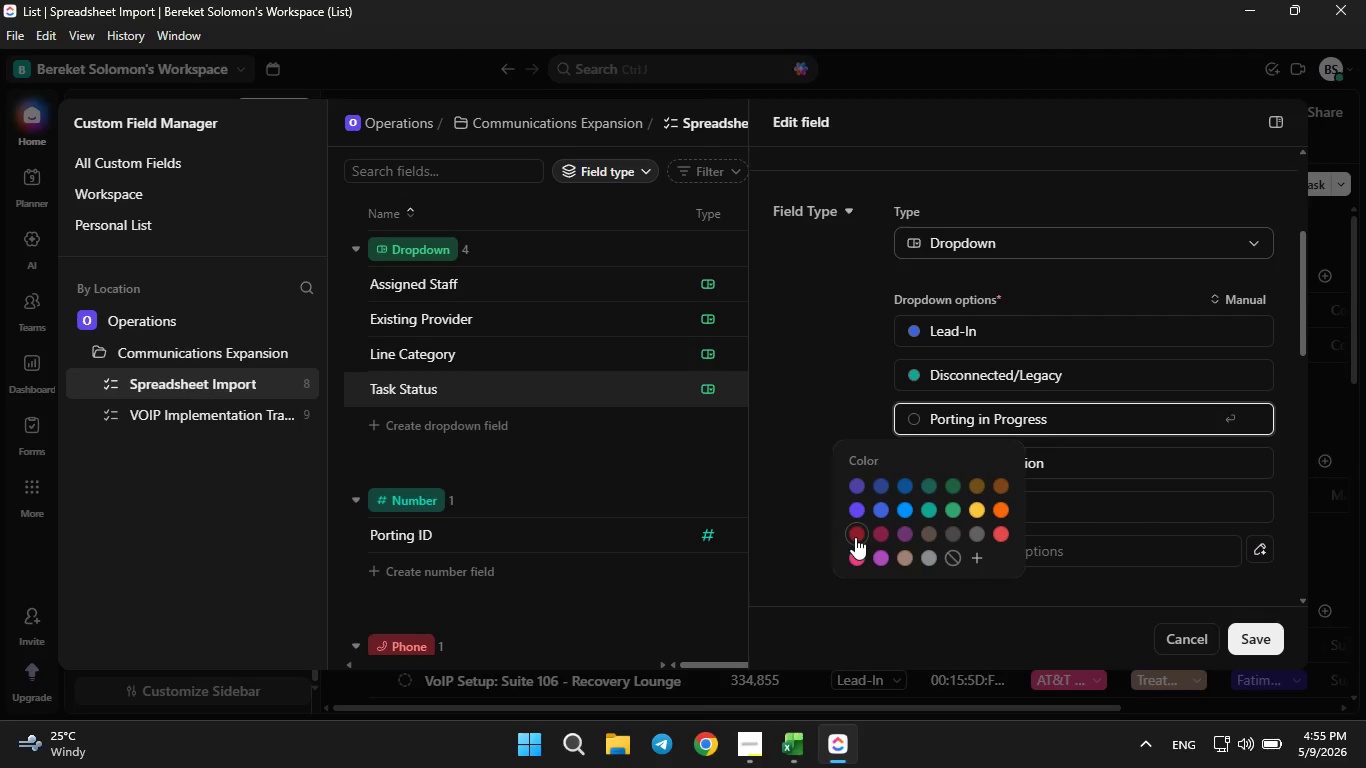 
left_click([855, 537])
 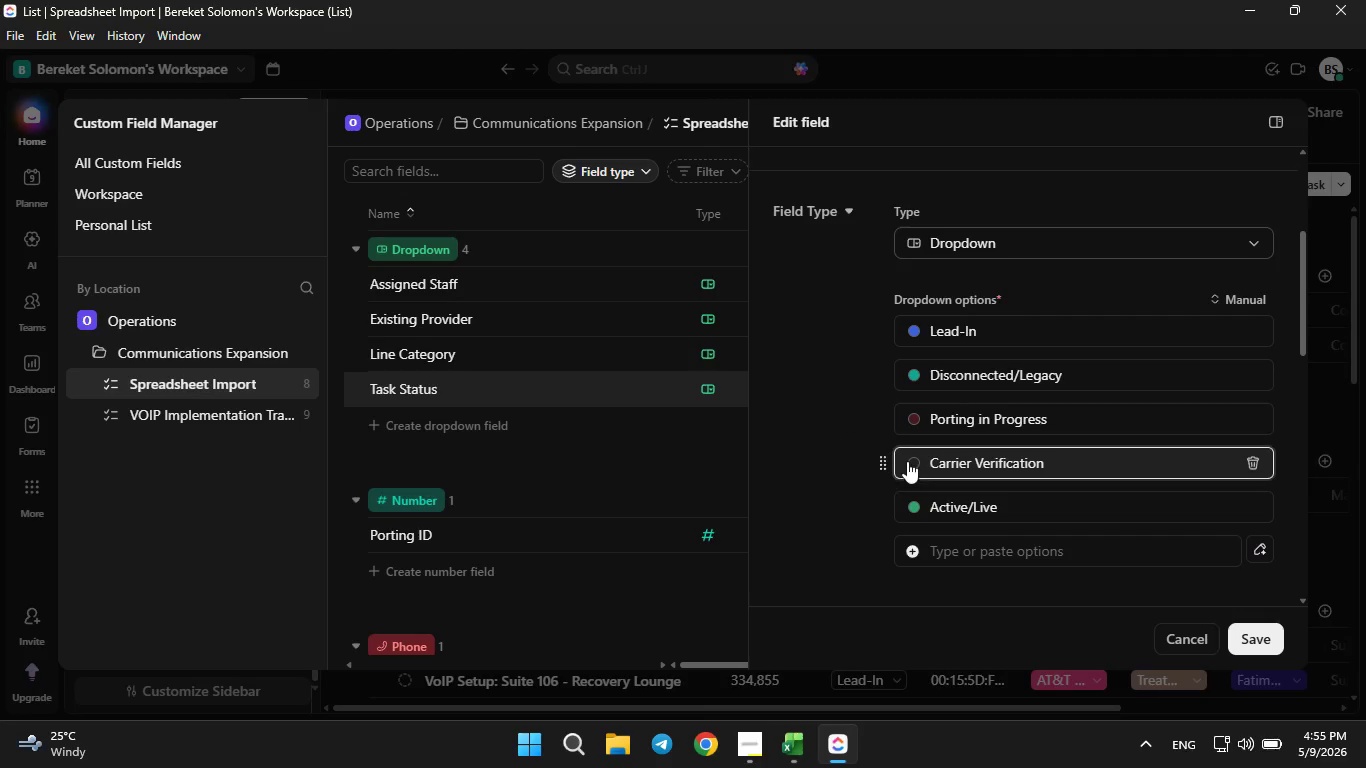 
left_click([907, 461])
 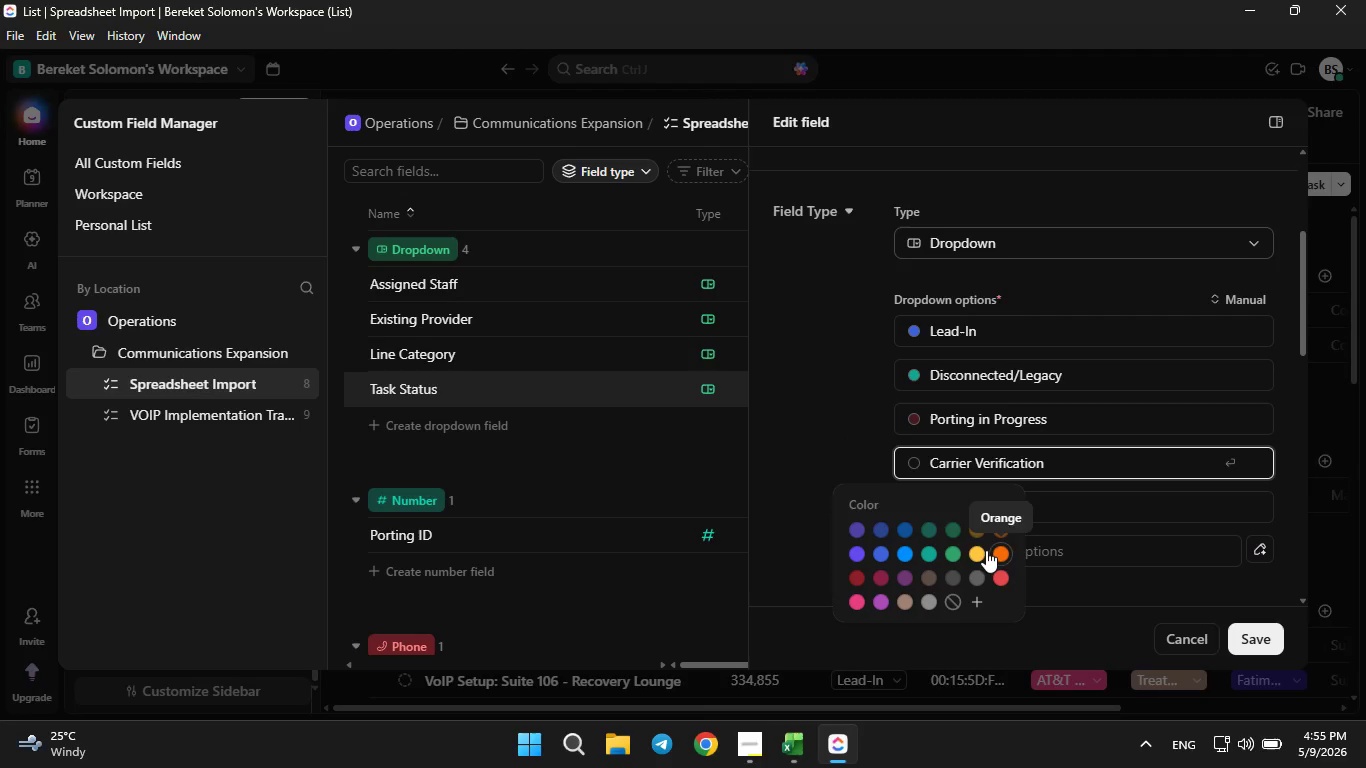 
left_click([981, 550])
 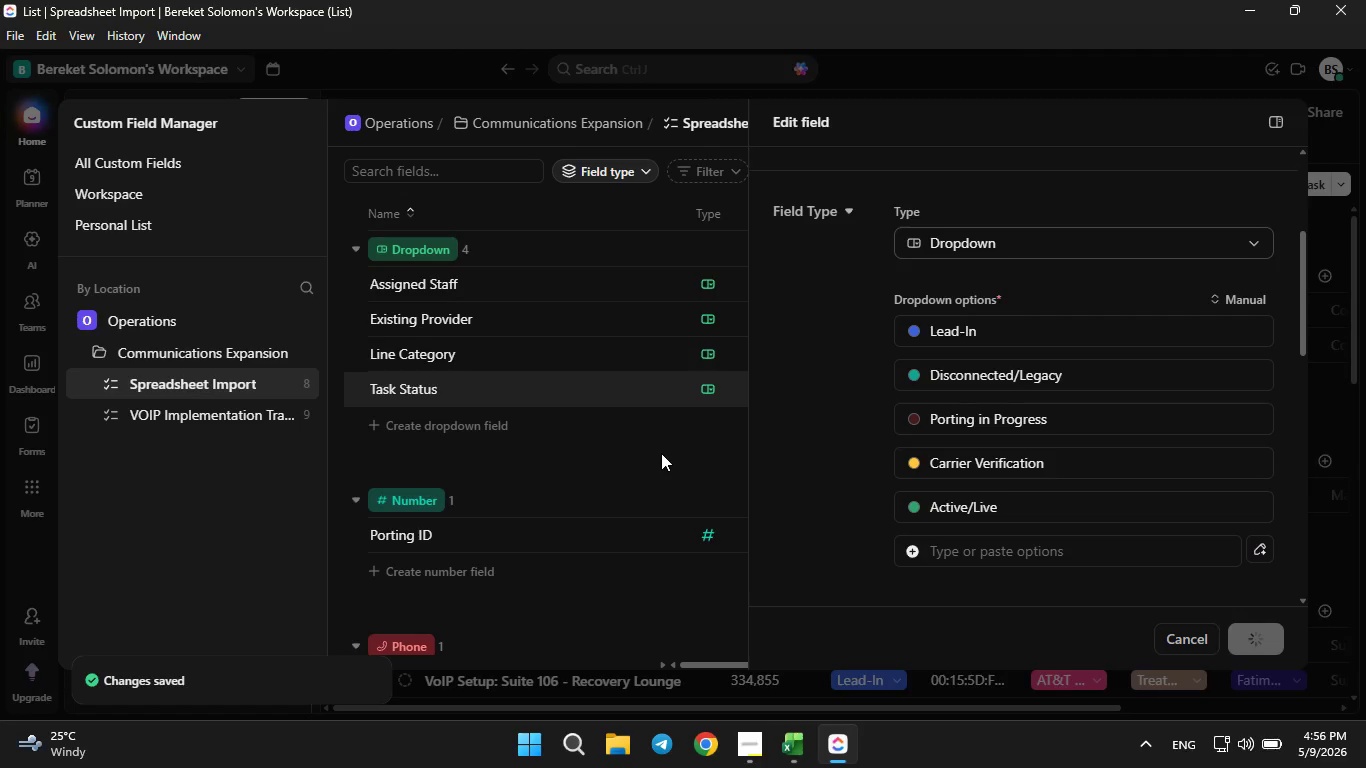 
left_click([661, 453])
 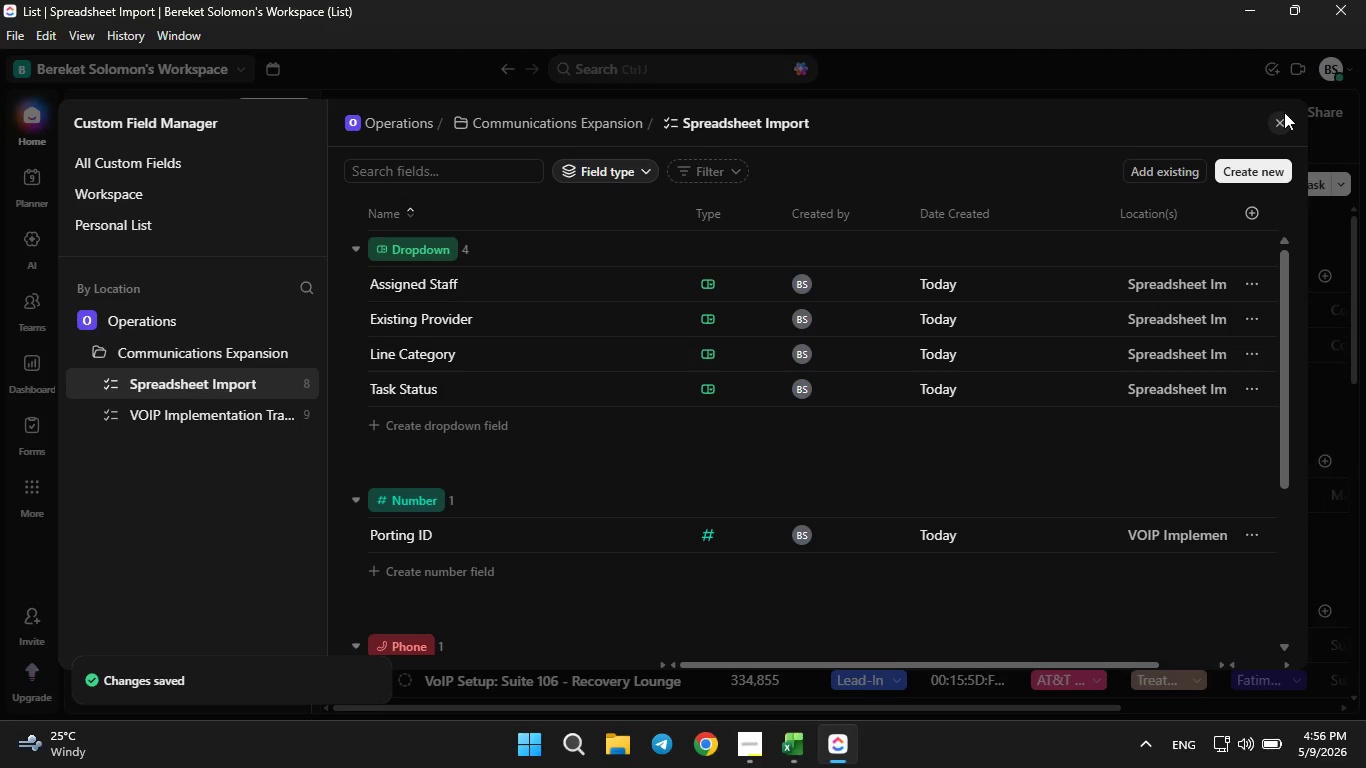 
left_click([1284, 119])
 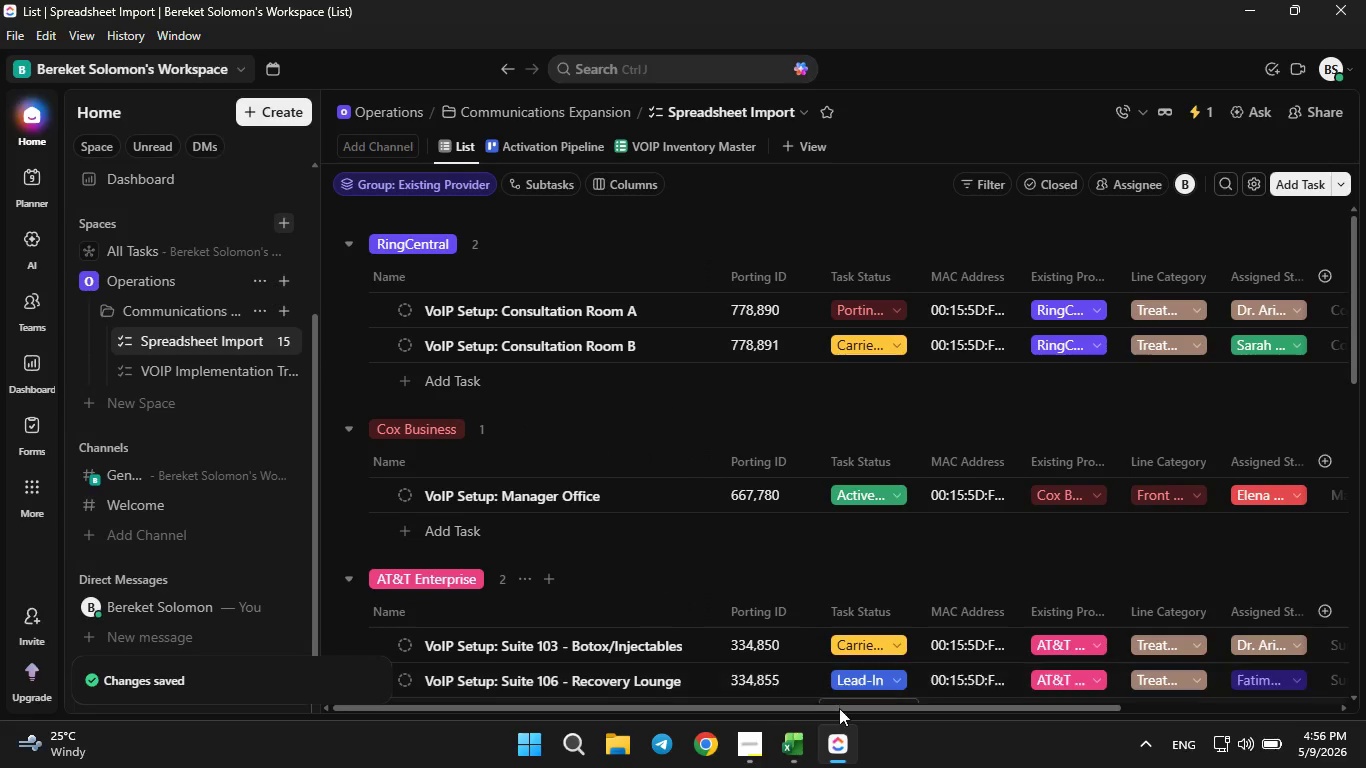 
left_click_drag(start_coordinate=[839, 708], to_coordinate=[642, 681])
 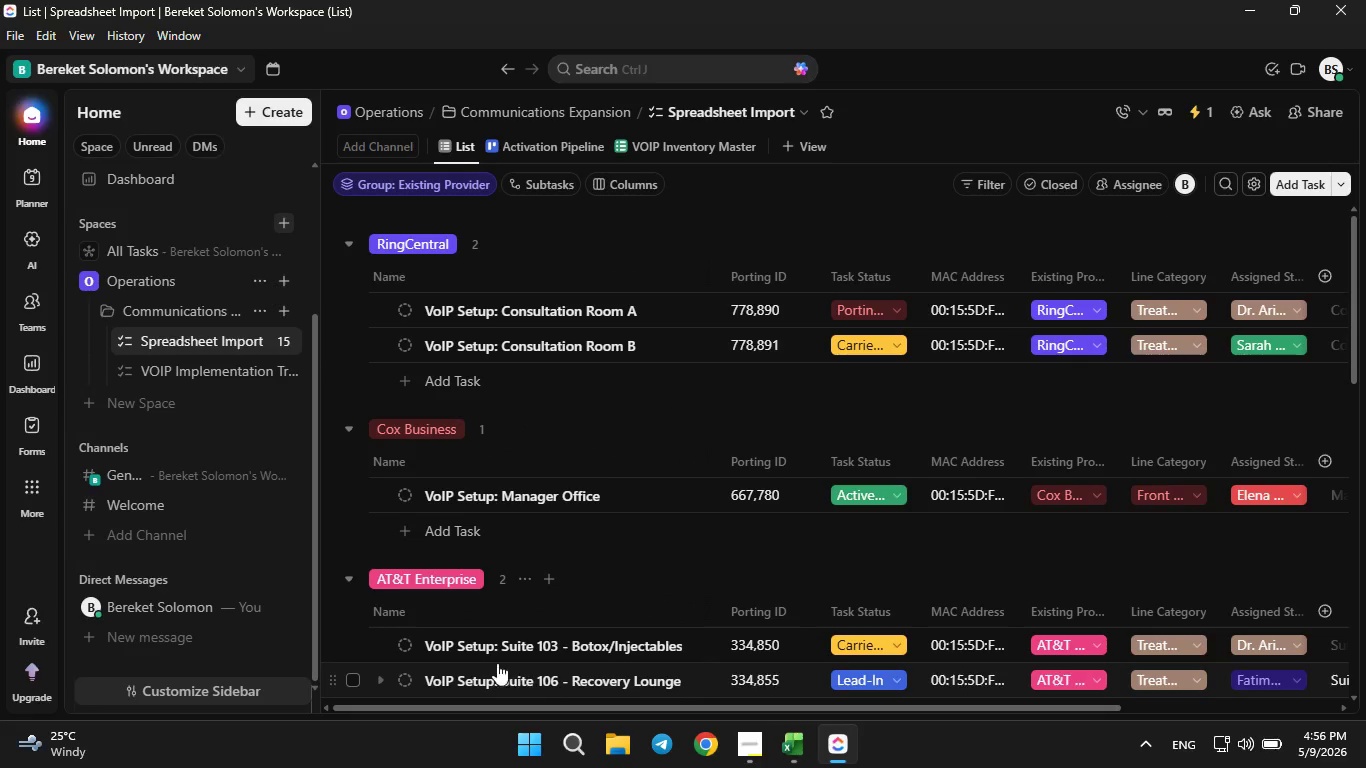 
left_click_drag(start_coordinate=[629, 681], to_coordinate=[508, 669])
 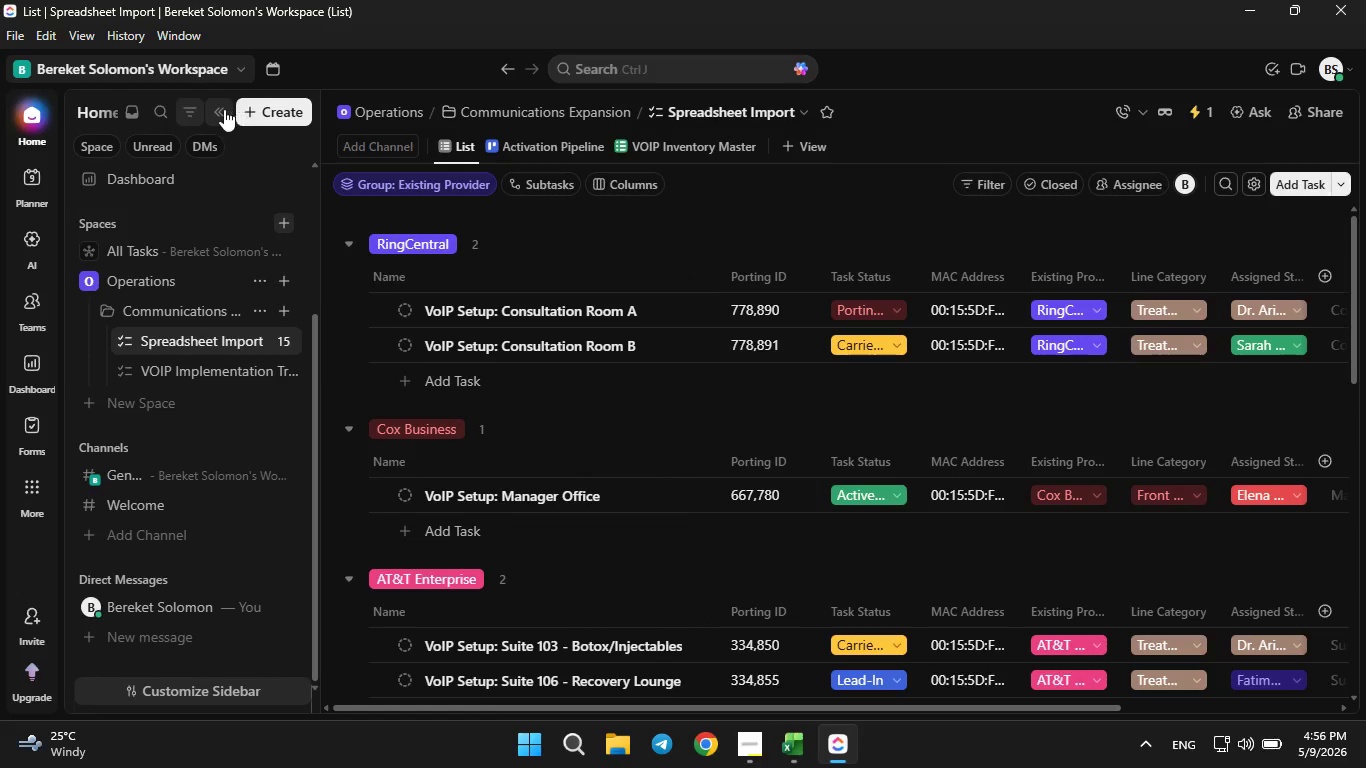 
left_click([222, 106])
 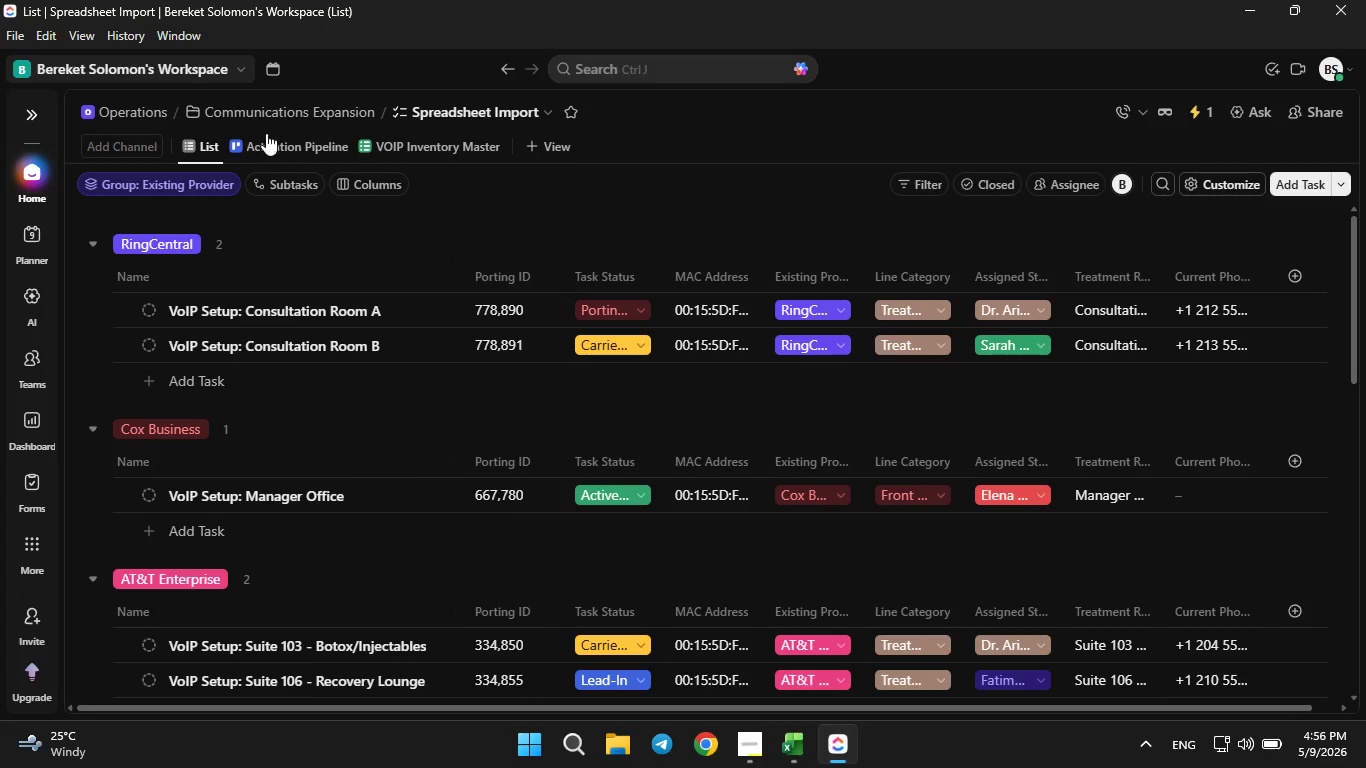 
left_click([266, 139])
 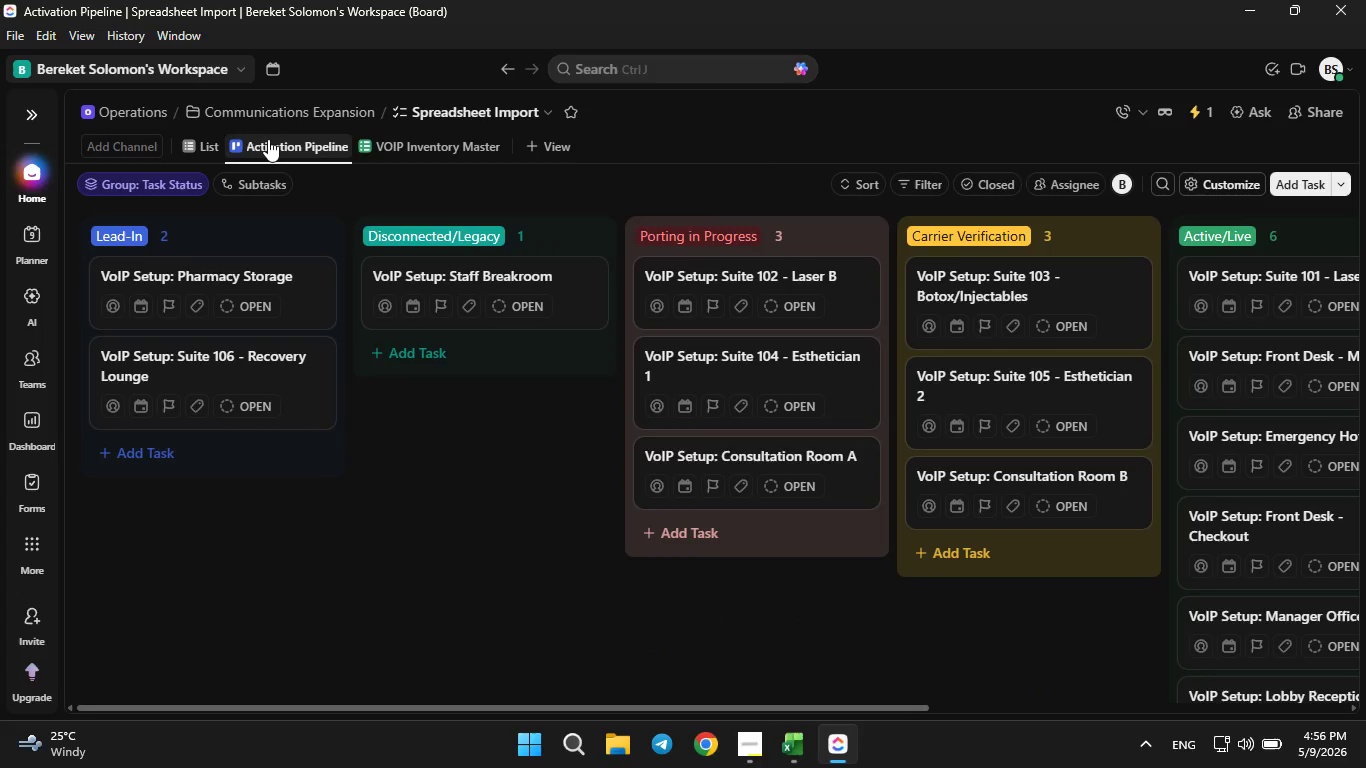 
wait(7.59)
 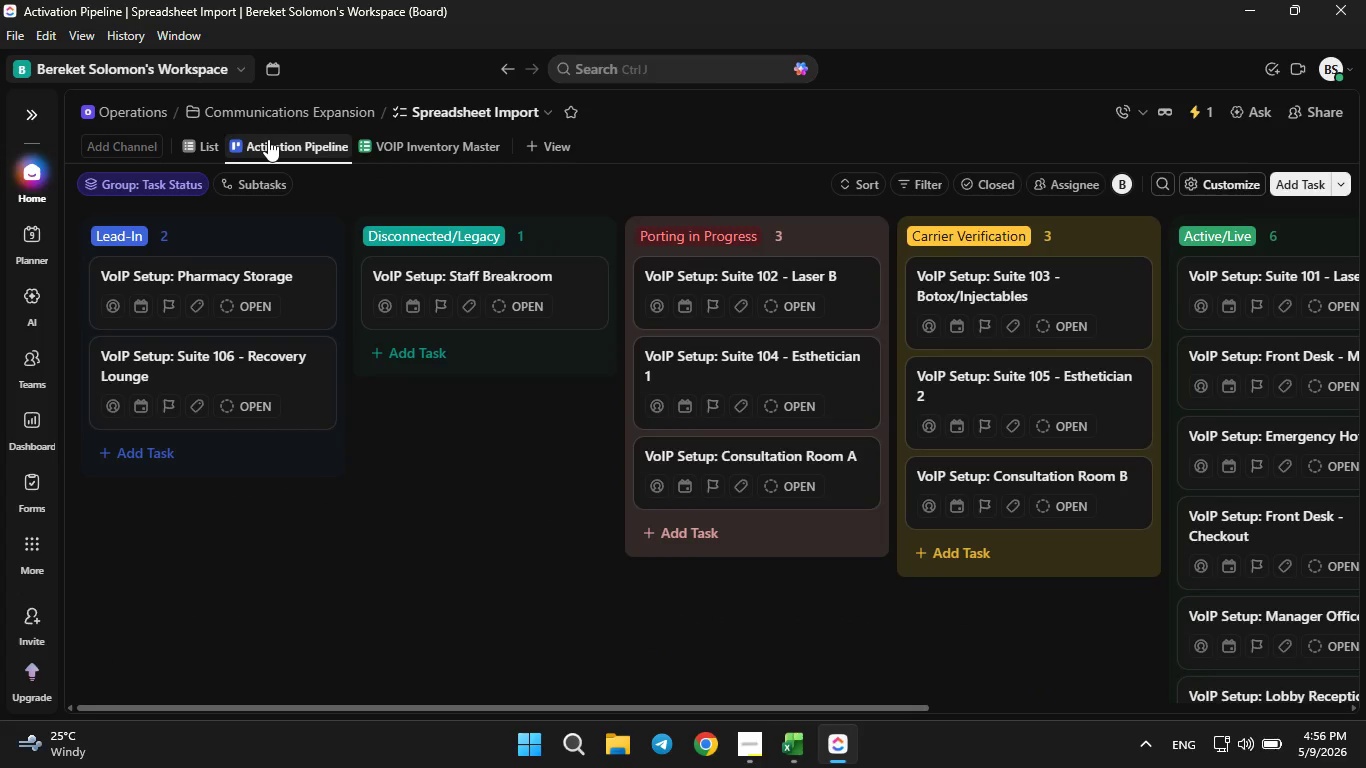 
right_click([268, 139])
 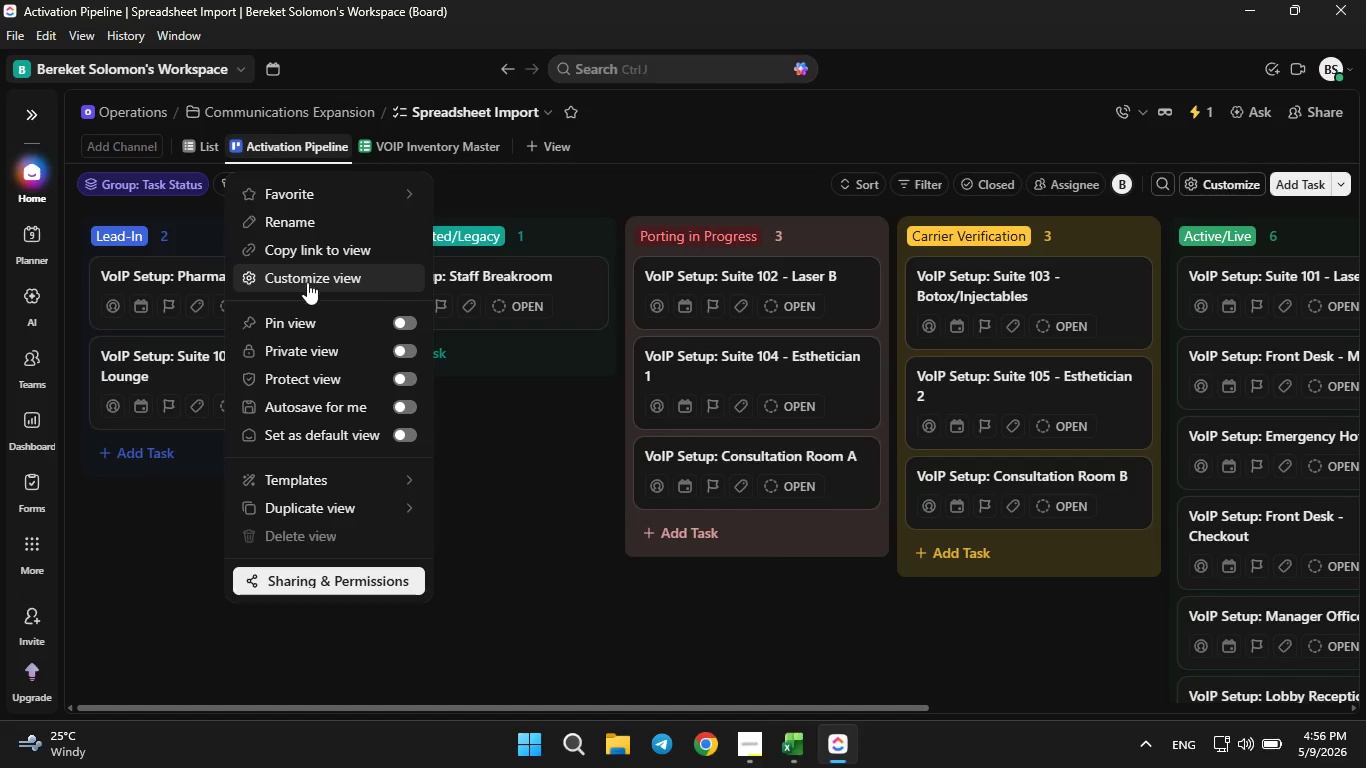 
left_click([307, 282])
 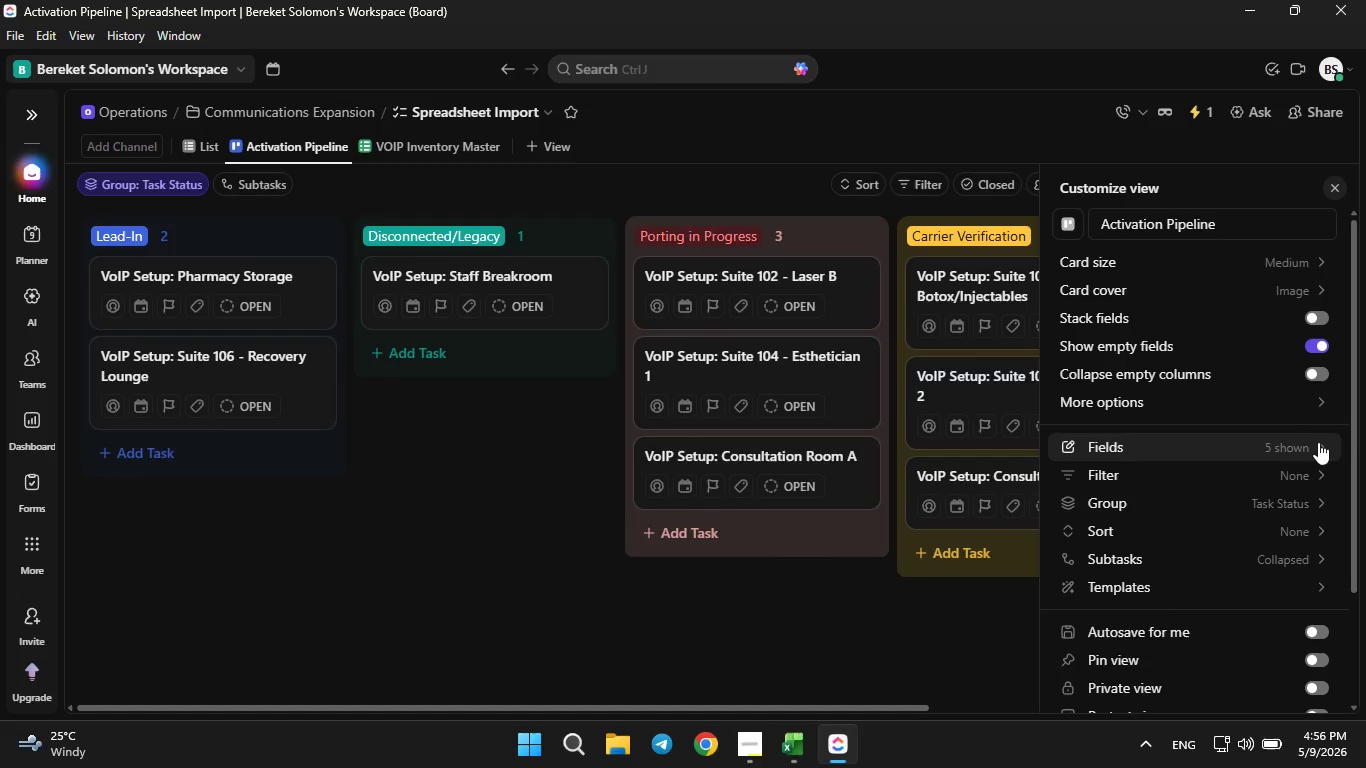 
left_click([1313, 442])
 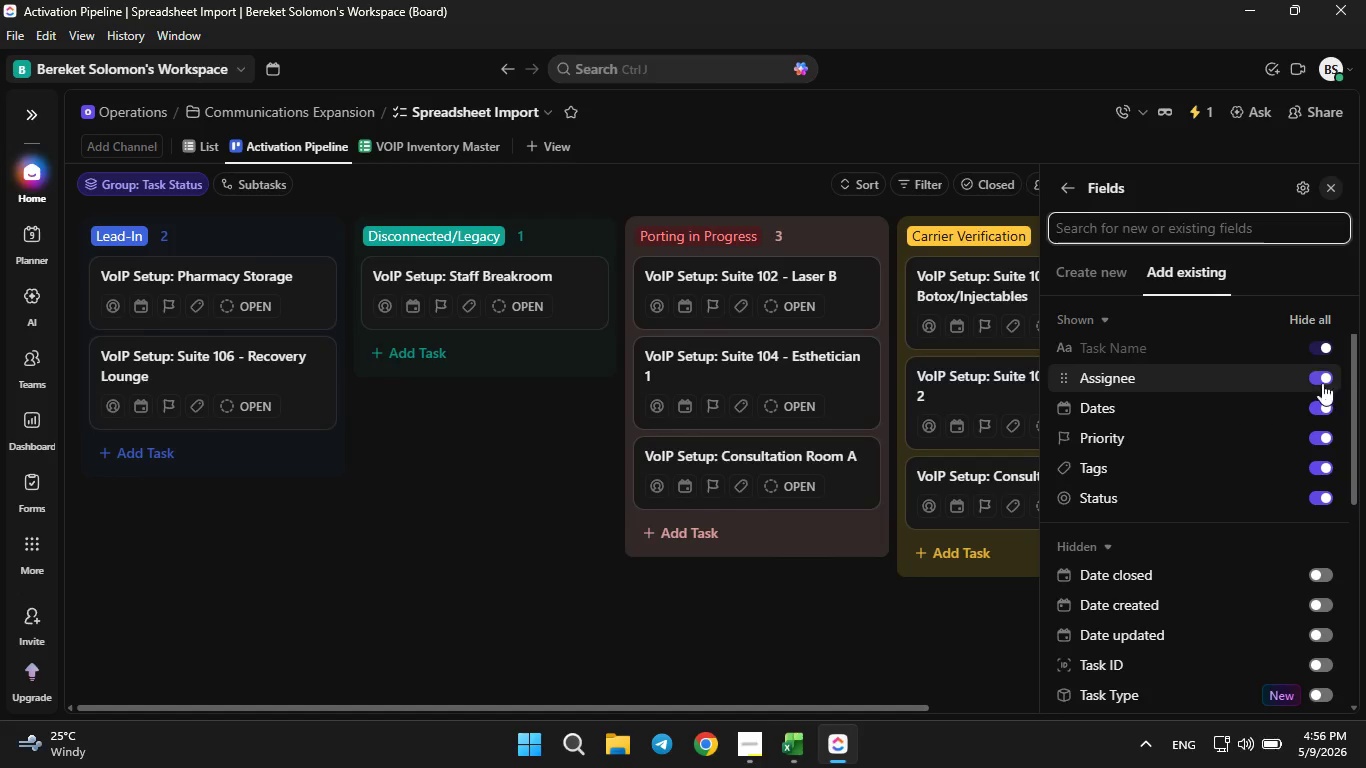 
left_click([1320, 370])
 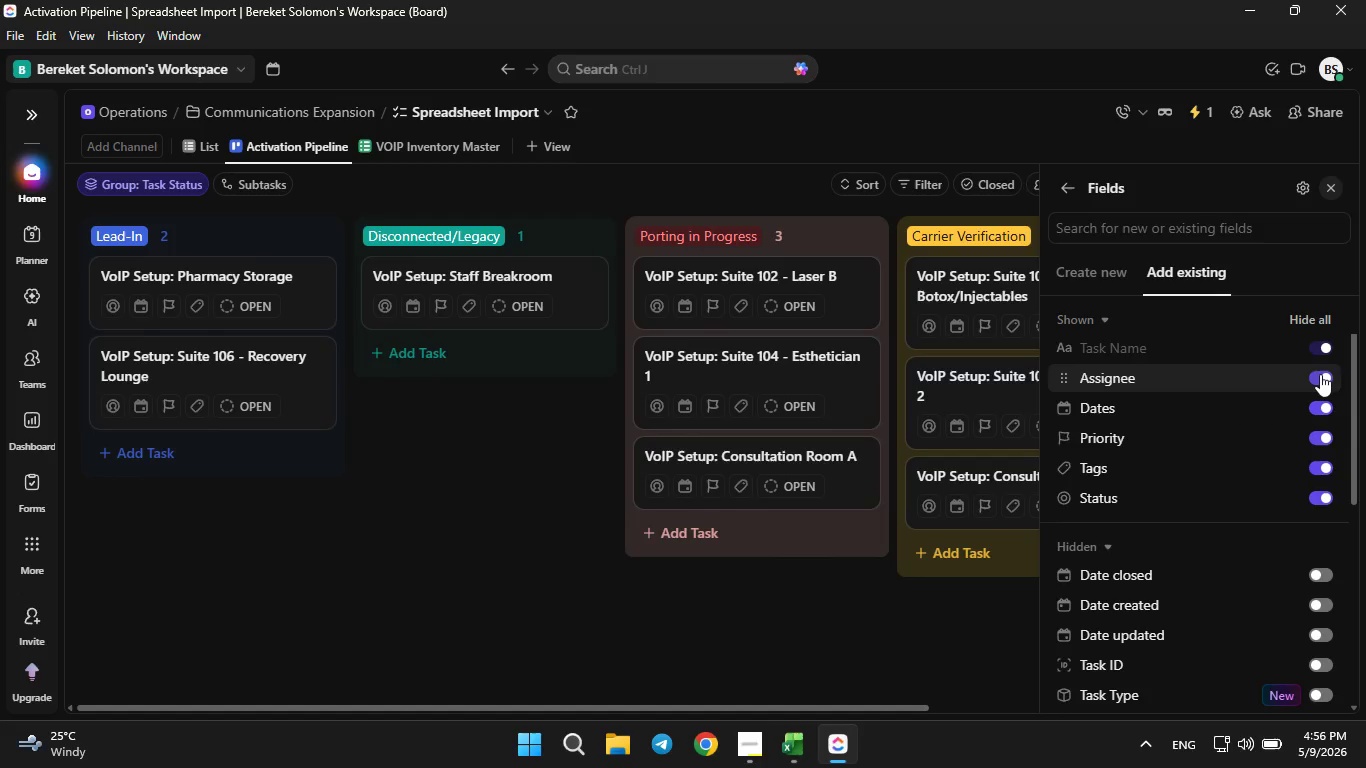 
left_click([1320, 374])
 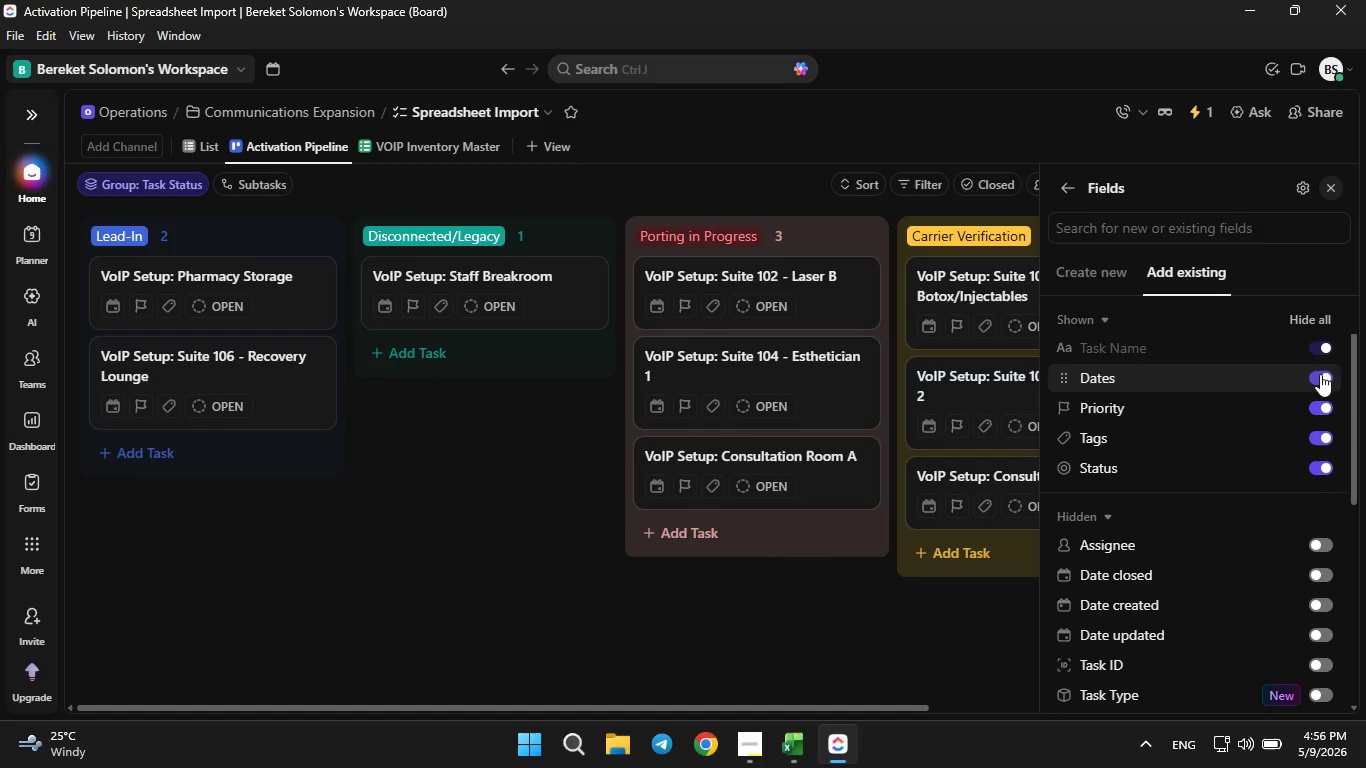 
double_click([1320, 374])
 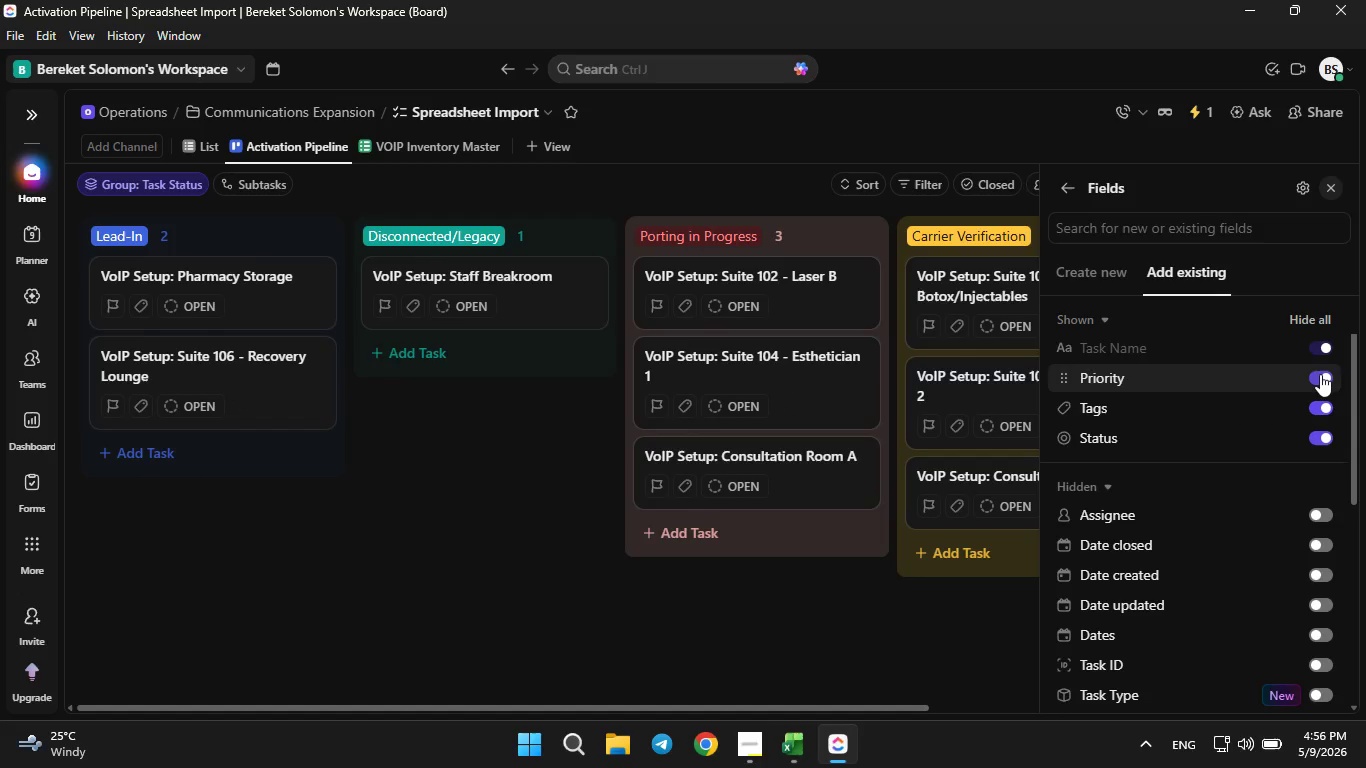 
triple_click([1320, 374])
 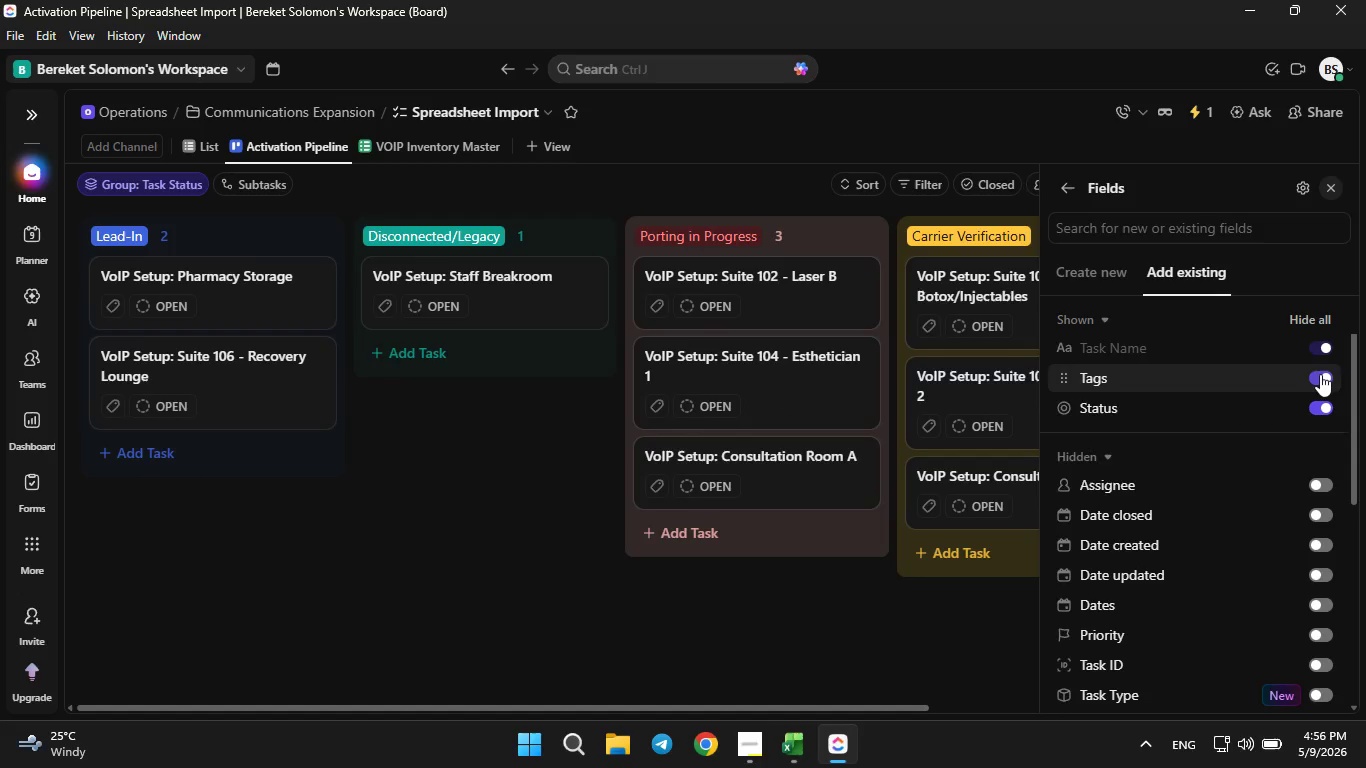 
triple_click([1320, 374])
 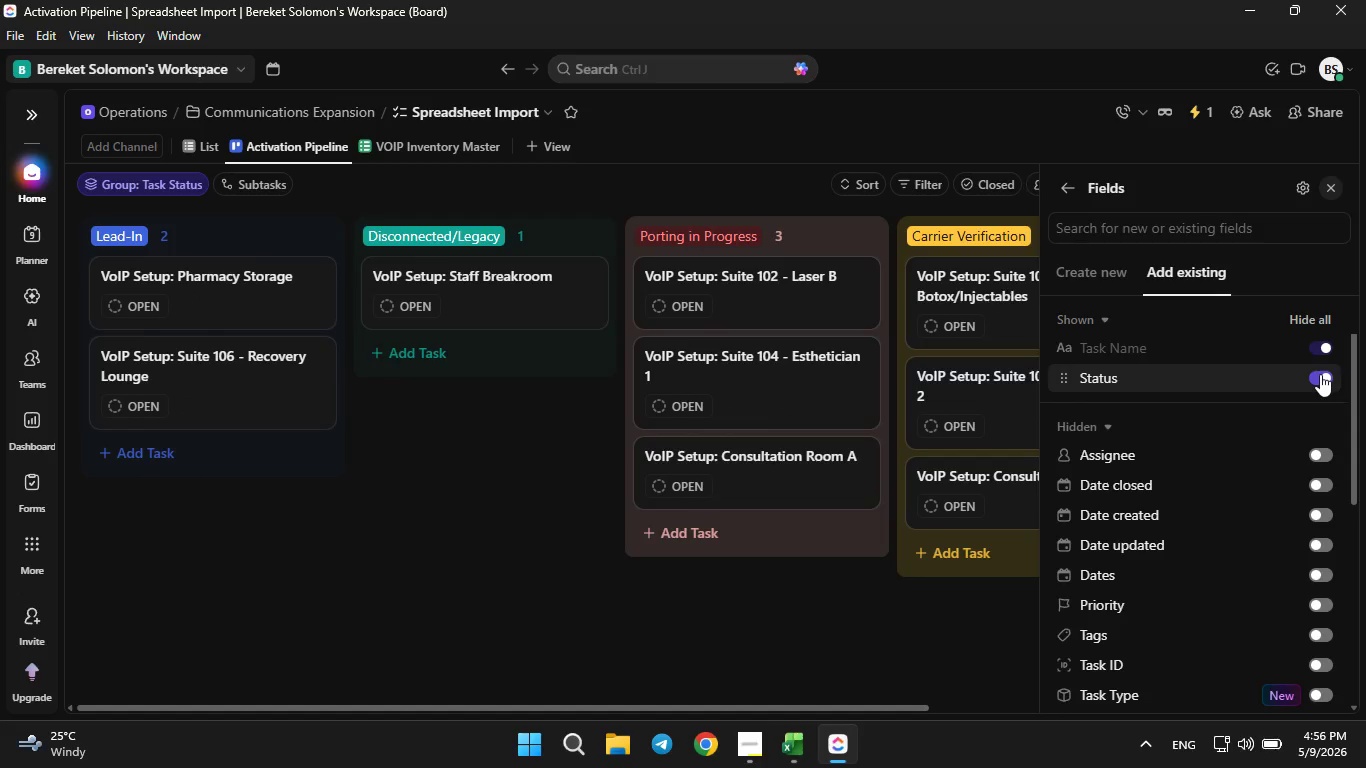 
left_click([1320, 374])
 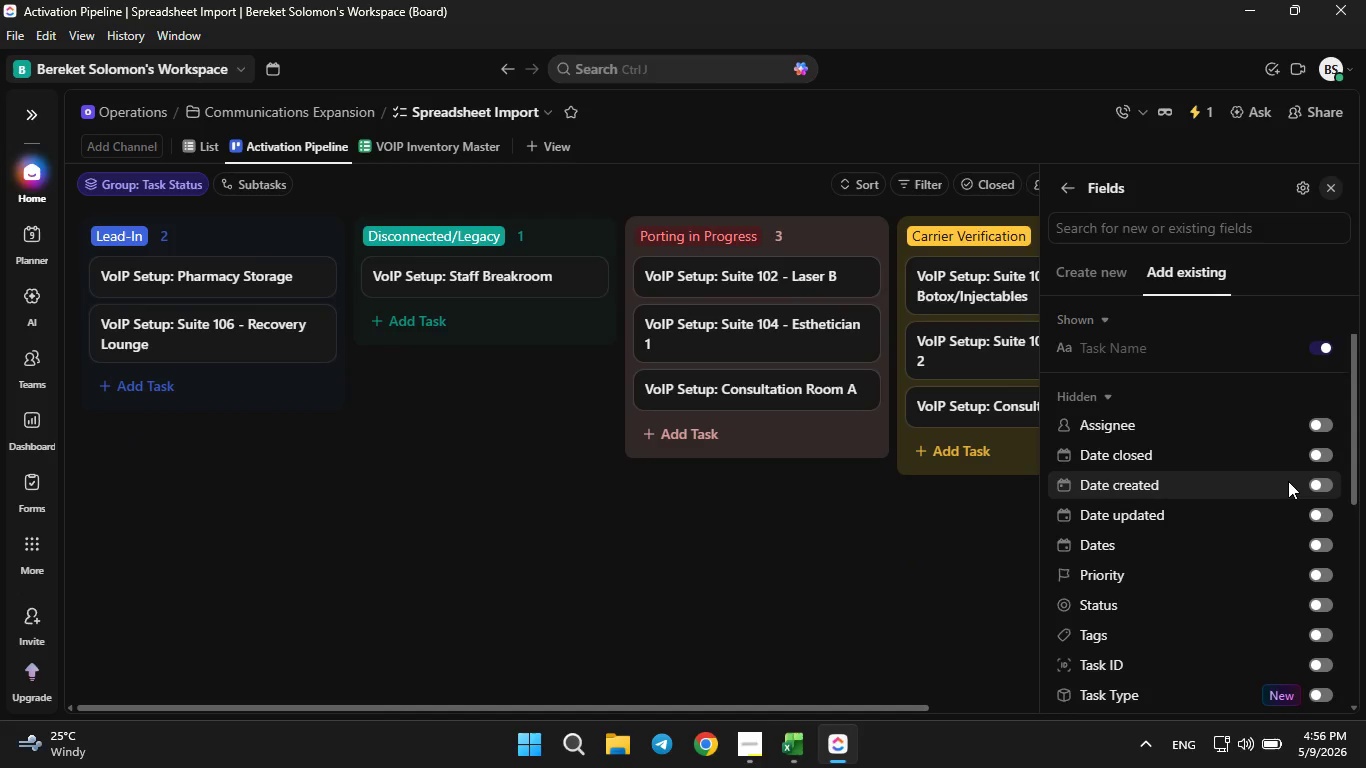 
scroll: coordinate [1288, 481], scroll_direction: down, amount: 5.0
 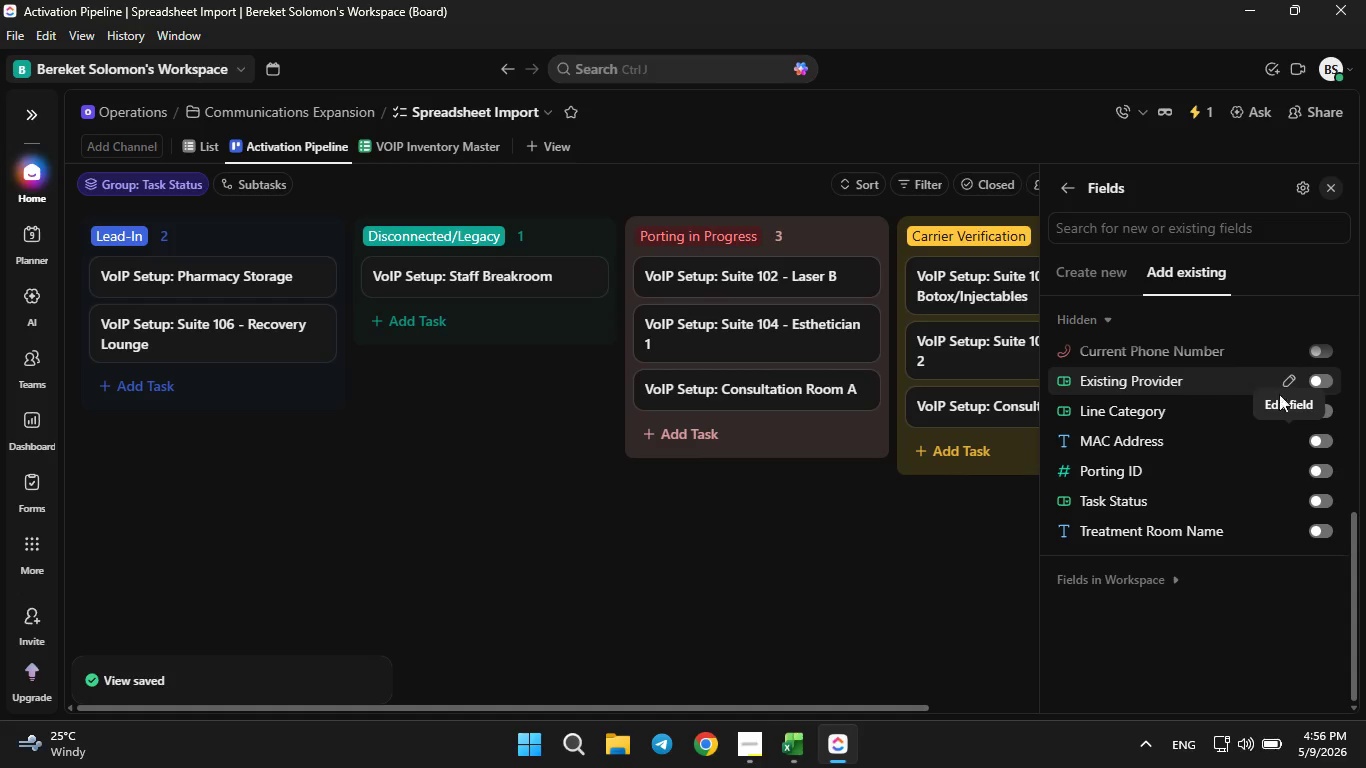 
left_click([1259, 676])
 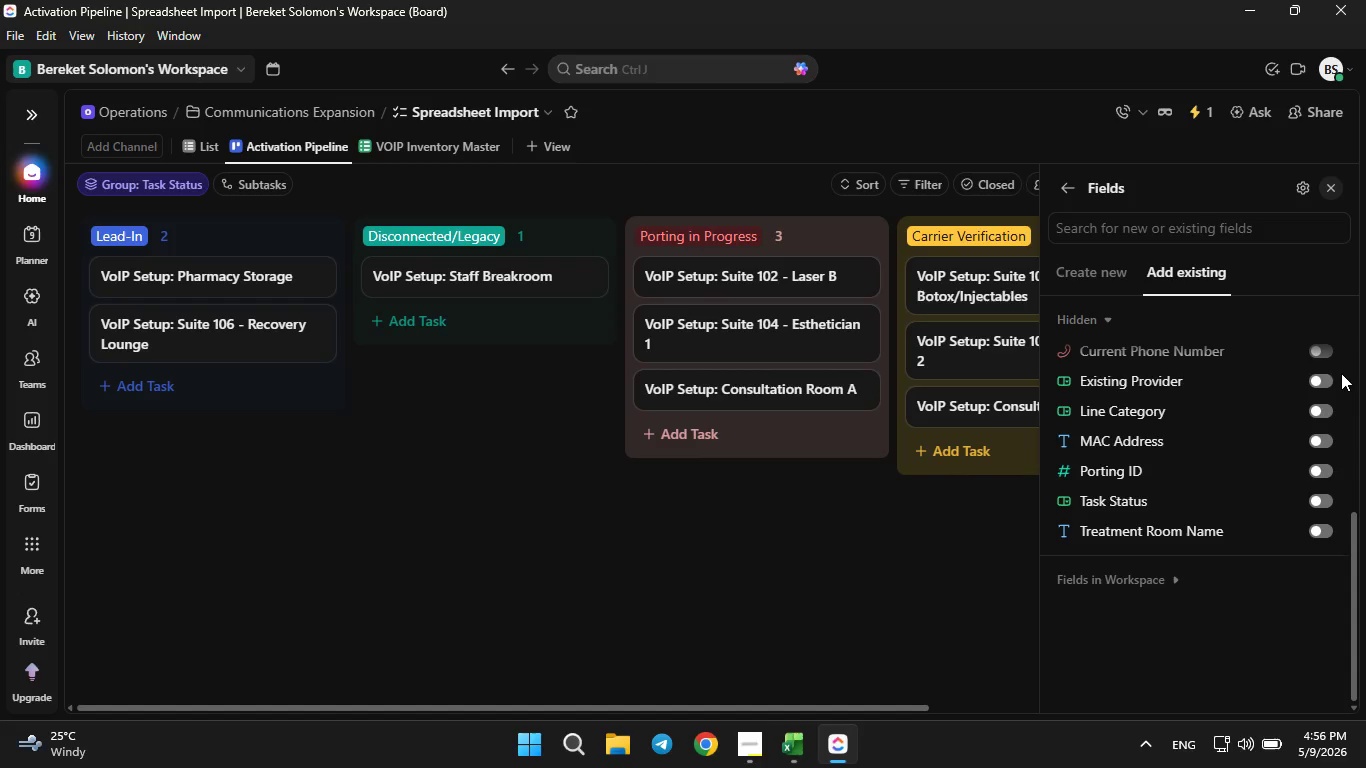 
left_click([1327, 380])
 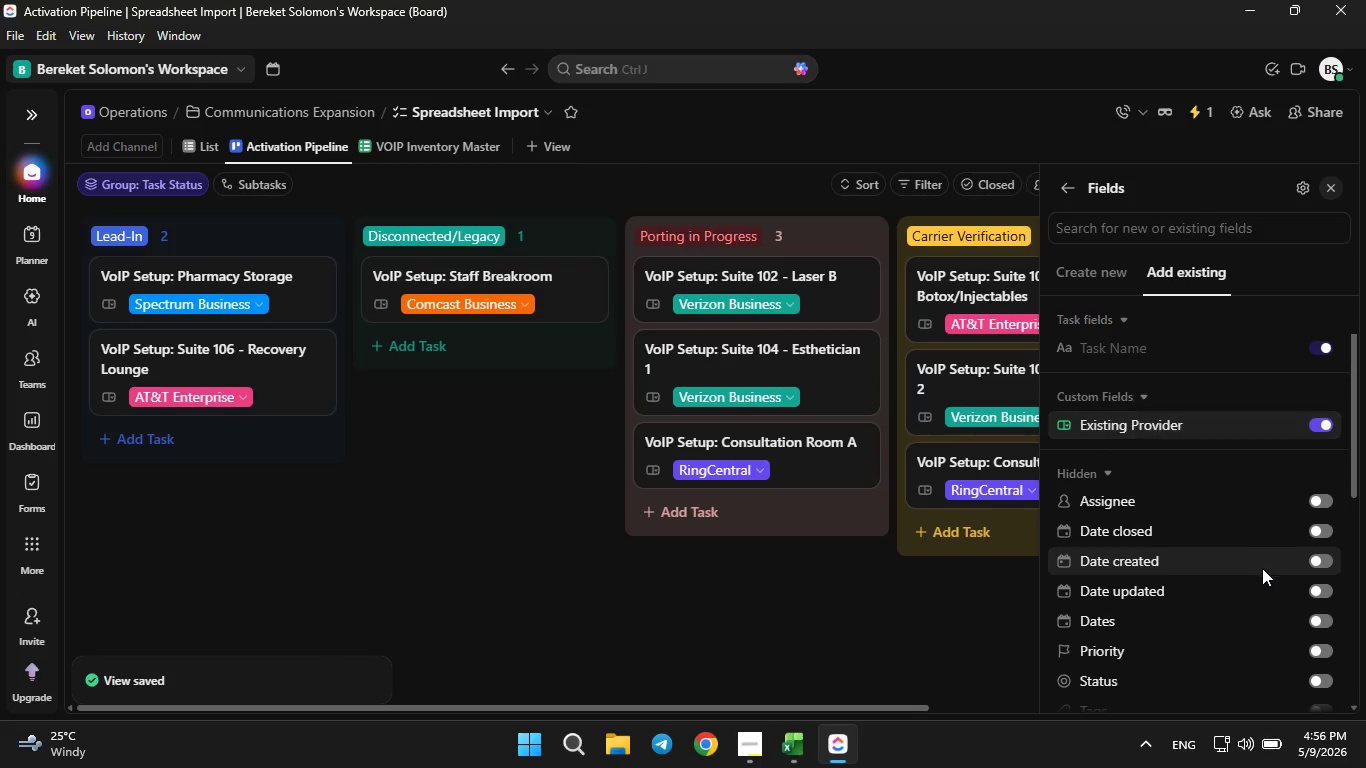 
scroll: coordinate [1259, 567], scroll_direction: down, amount: 5.0
 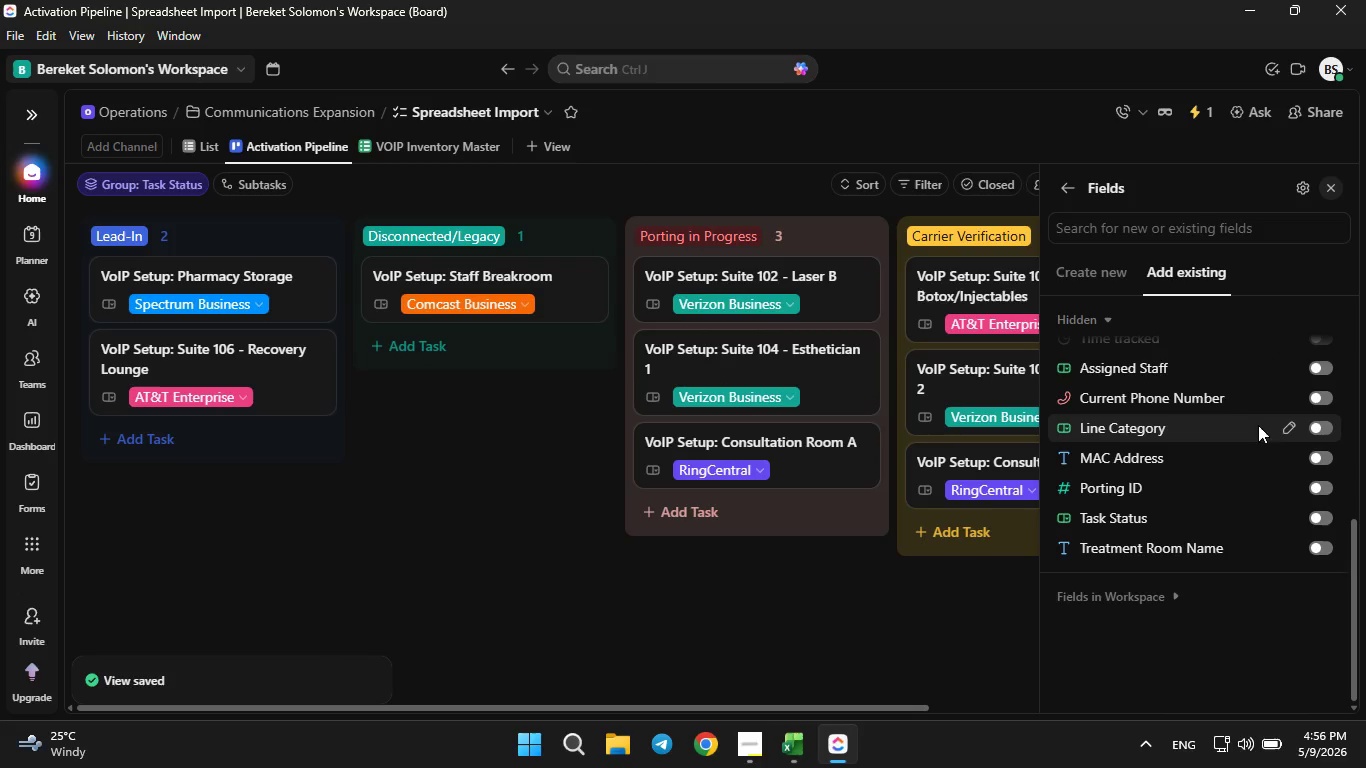 
left_click([1318, 430])
 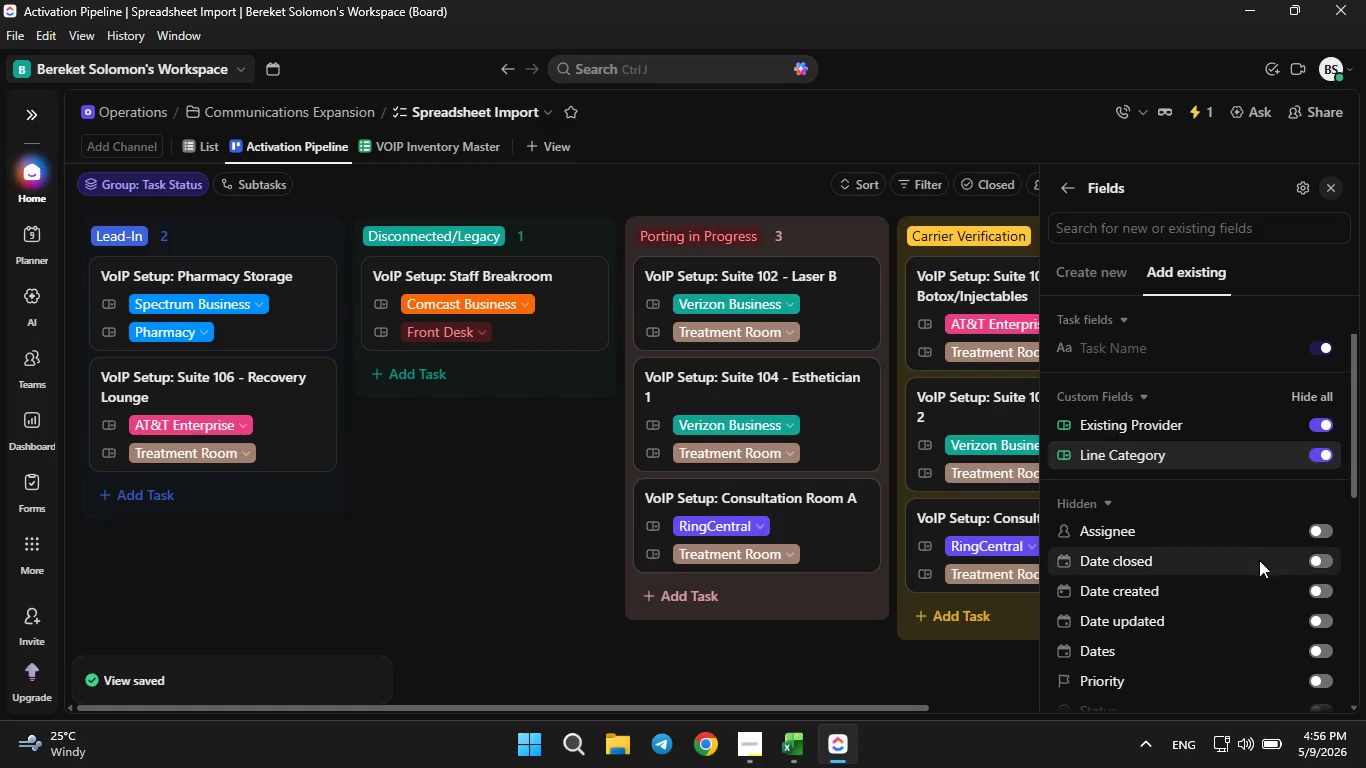 
scroll: coordinate [1259, 560], scroll_direction: down, amount: 5.0
 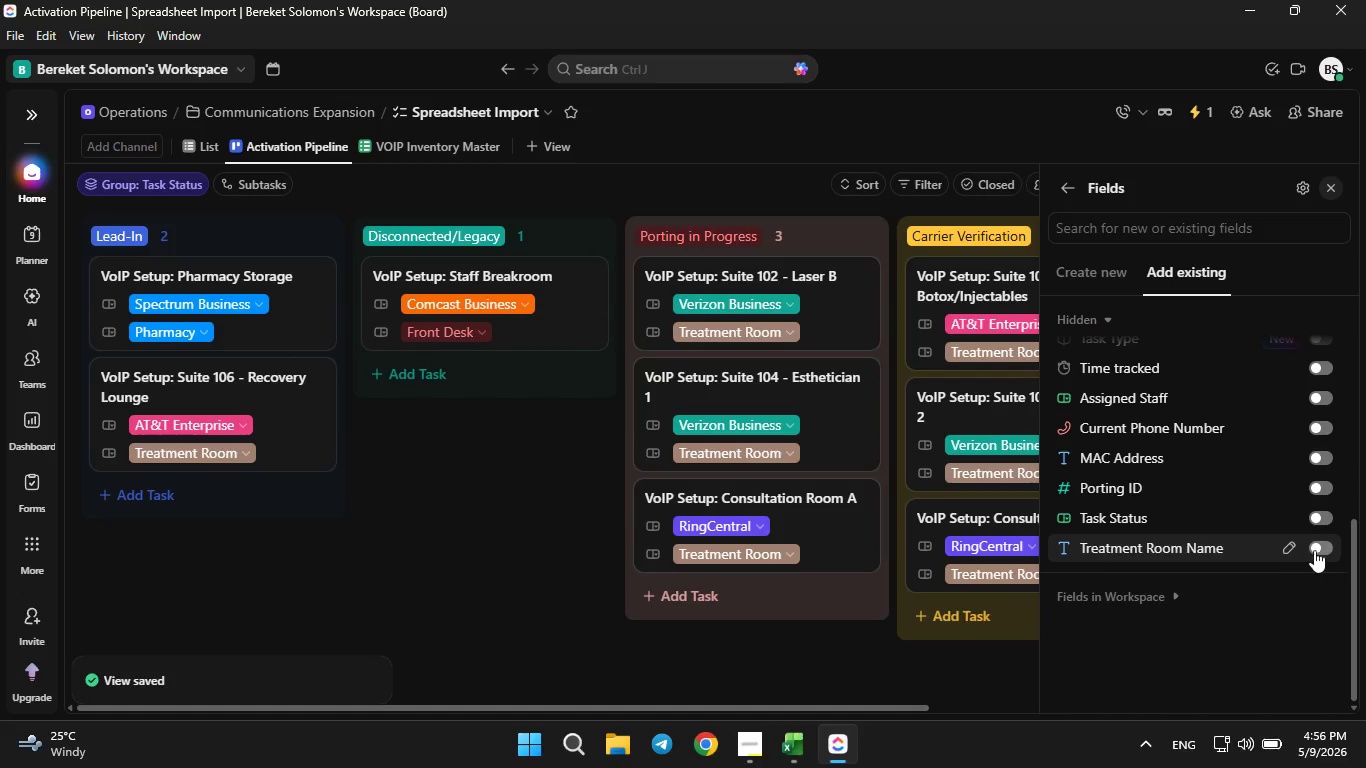 
left_click([1319, 549])
 